 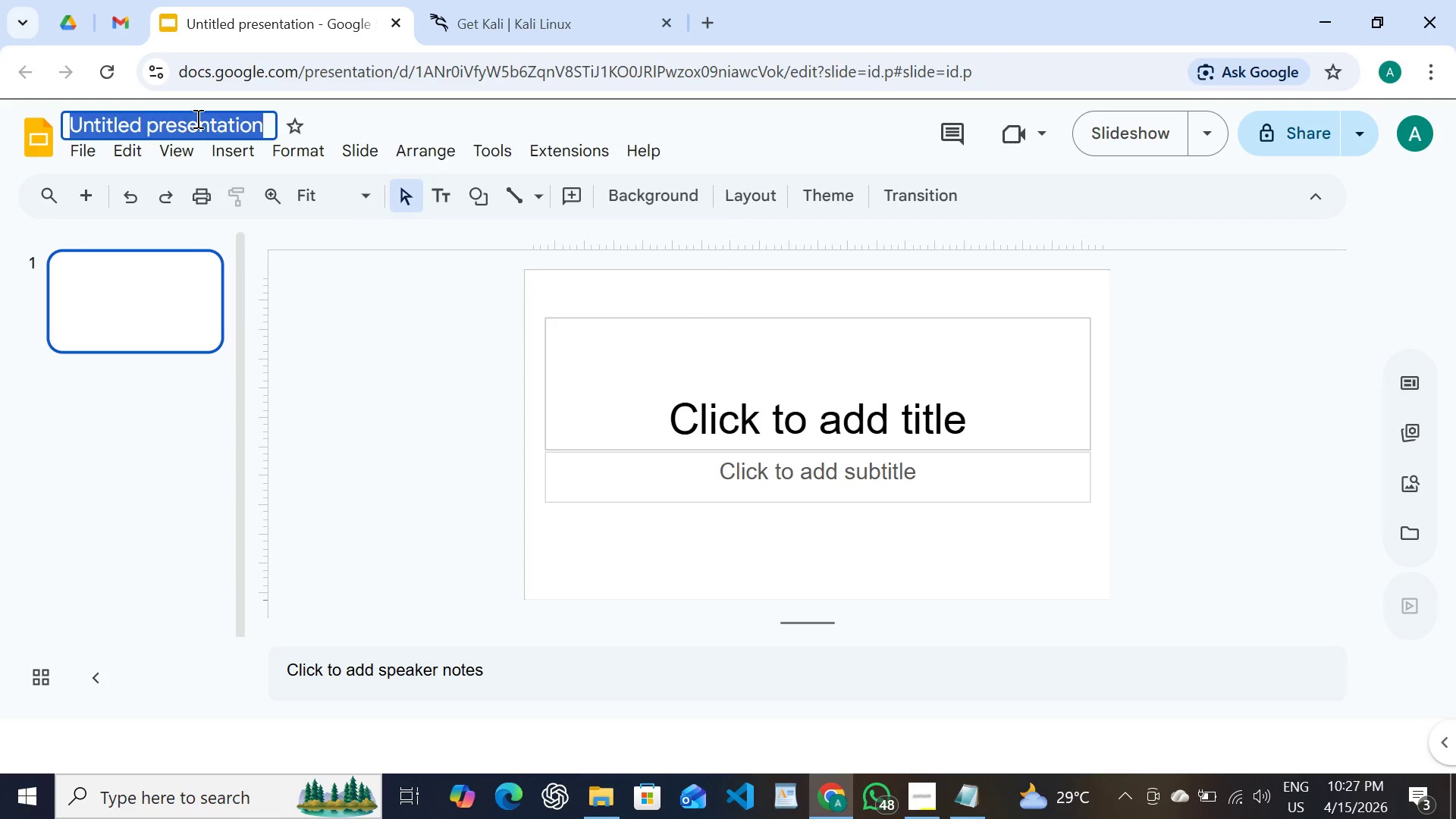 
key(Control+V)
 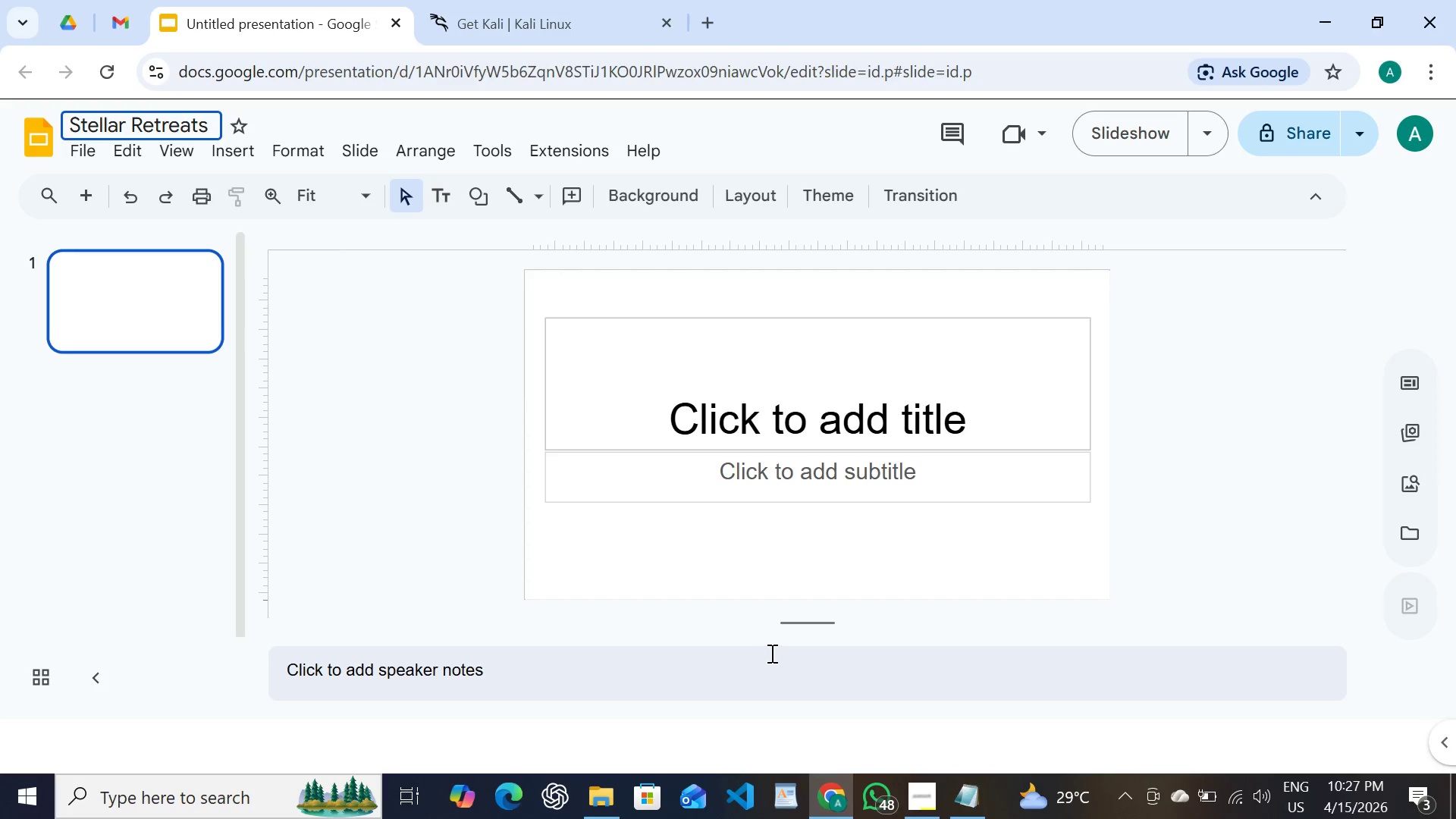 
wait(8.97)
 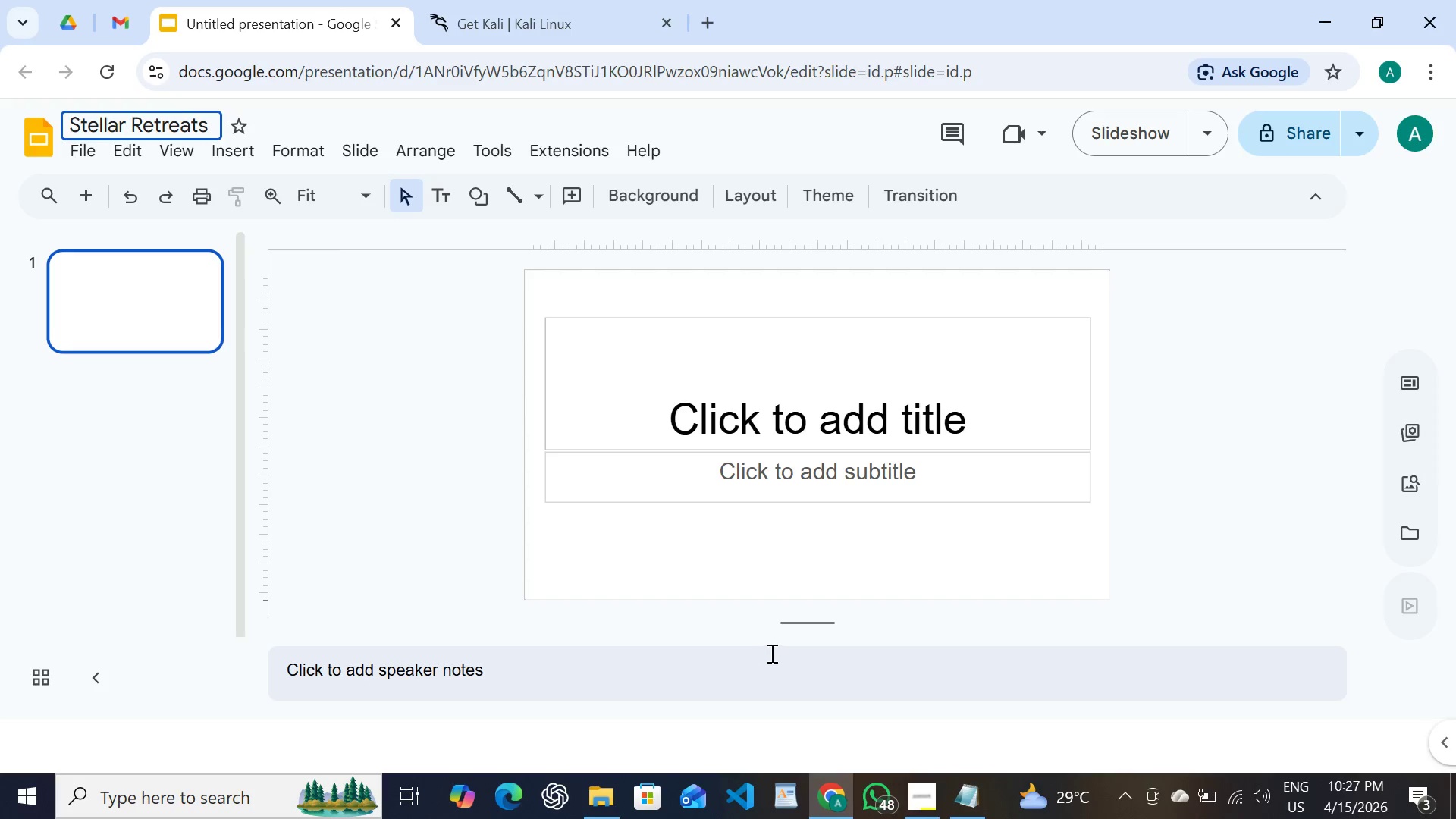 
left_click([971, 799])
 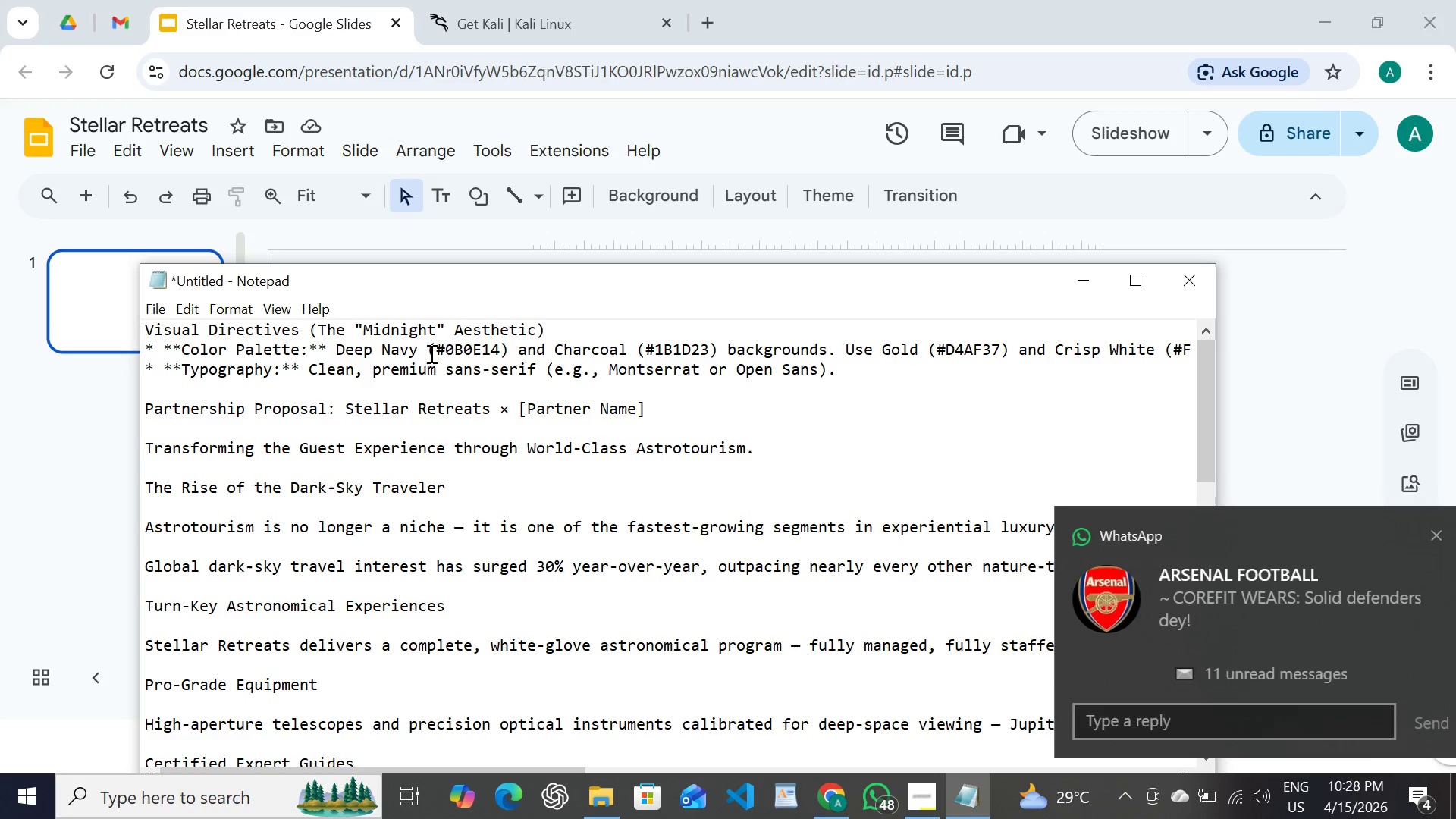 
wait(7.81)
 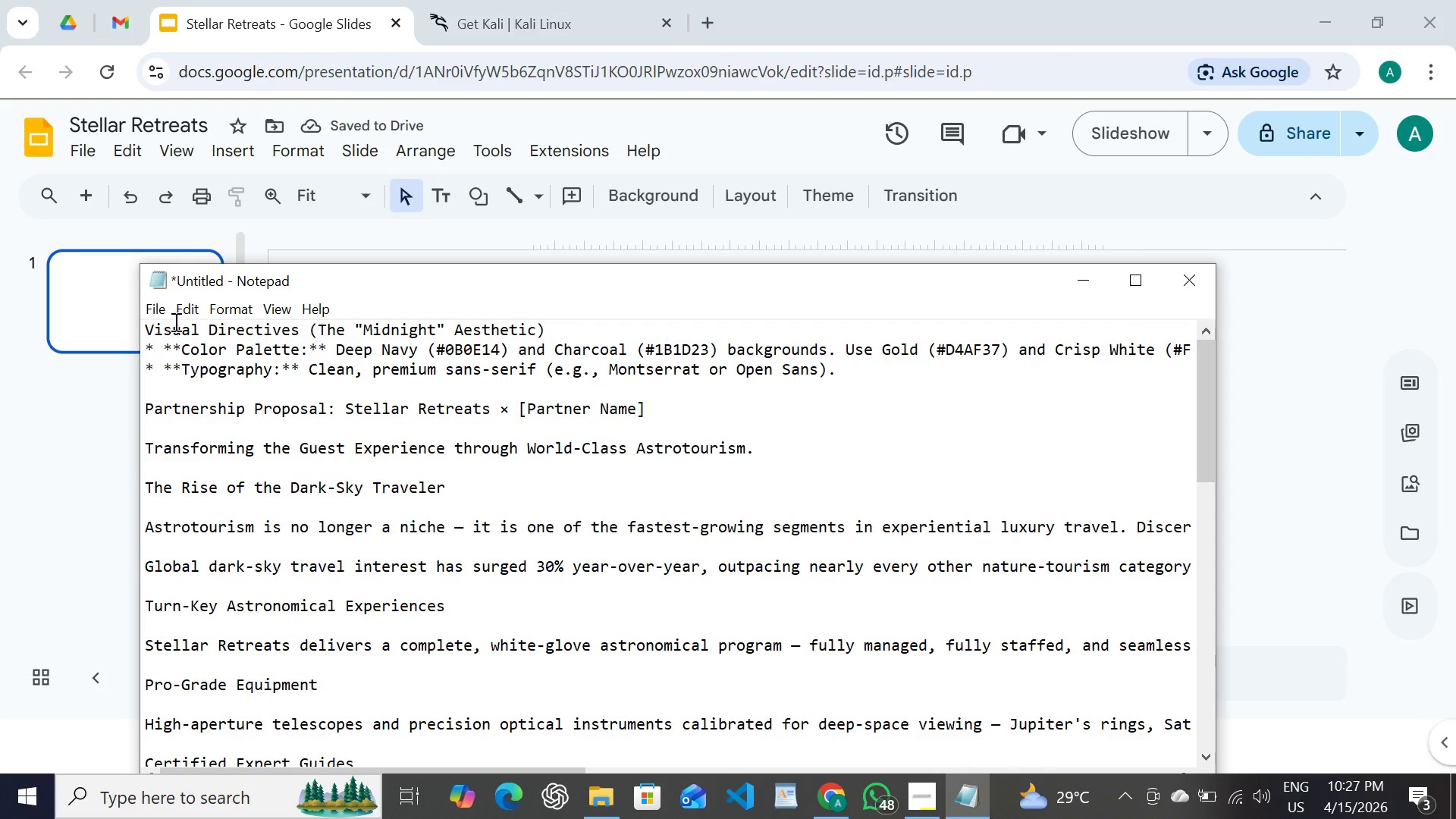 
double_click([482, 351])
 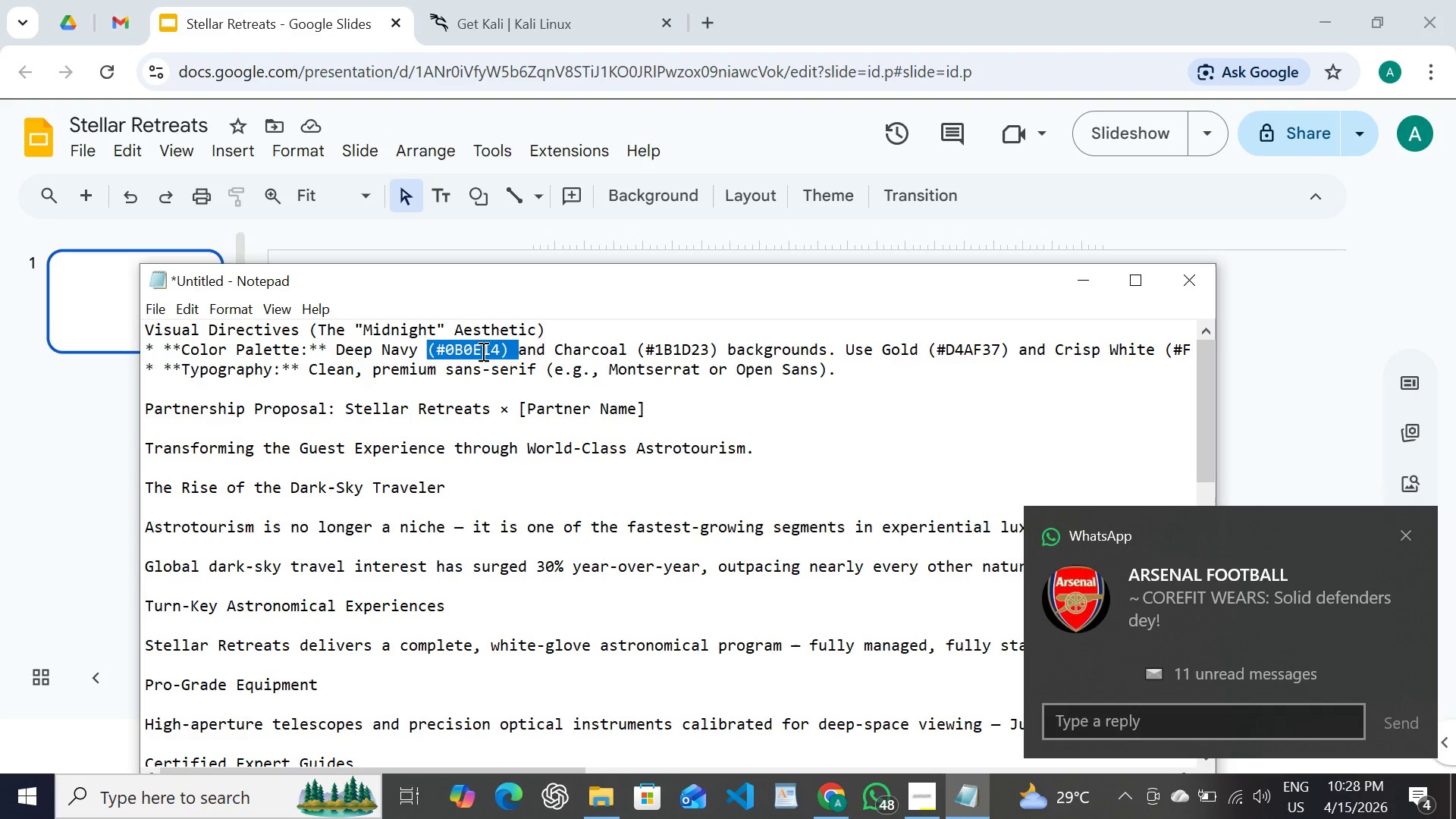 
left_click([482, 351])
 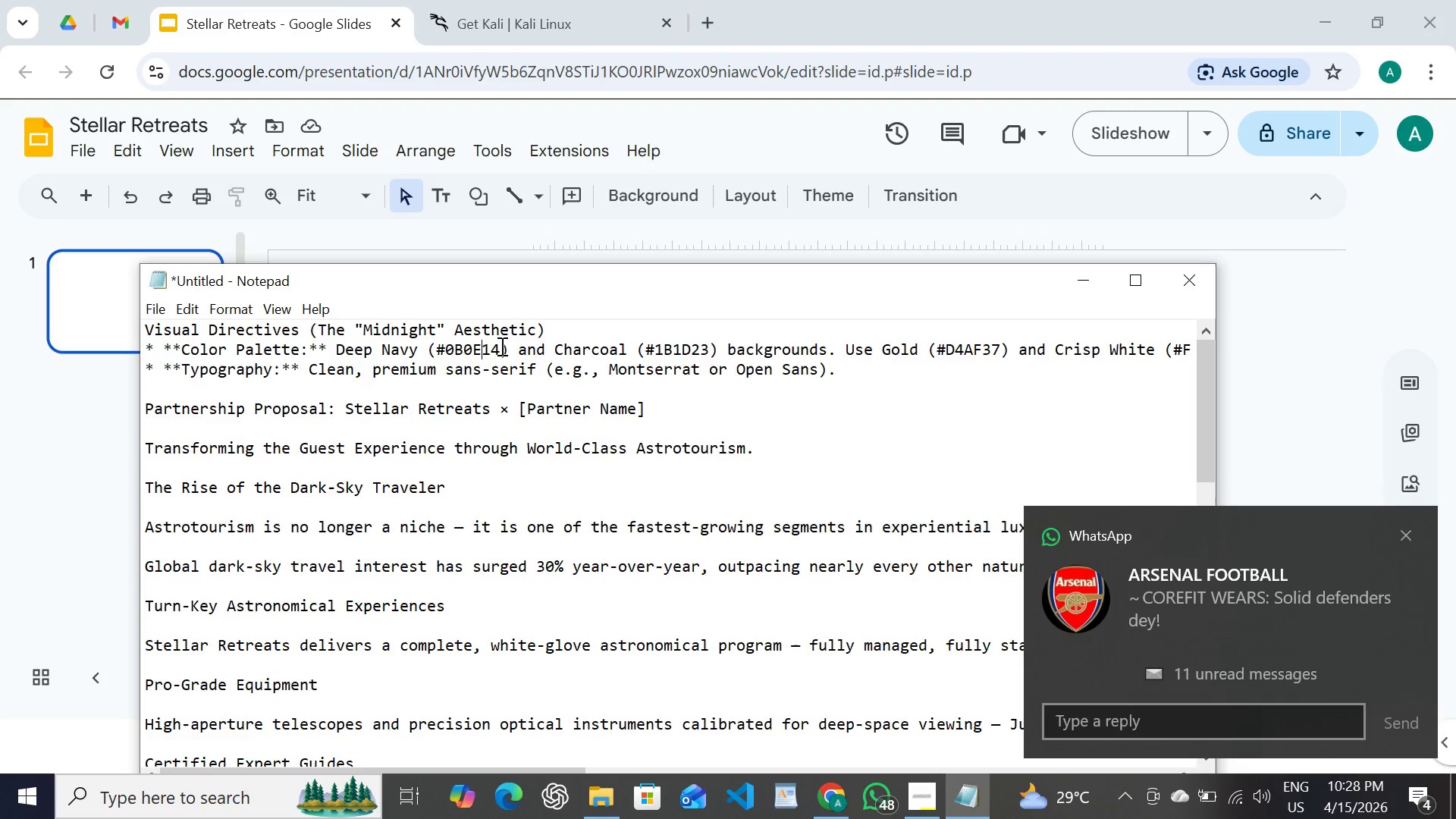 
left_click_drag(start_coordinate=[500, 346], to_coordinate=[435, 345])
 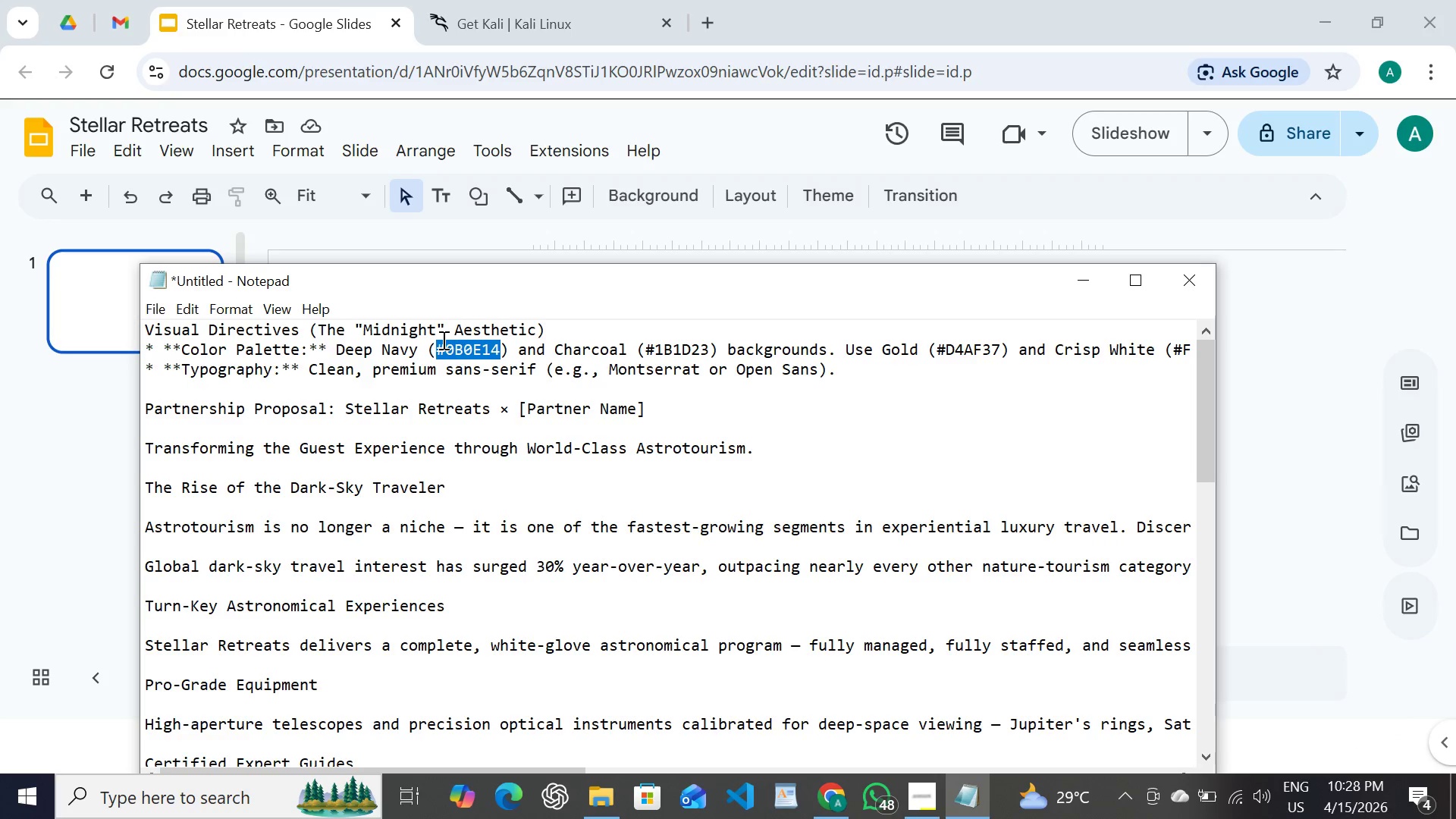 
key(Control+C)
 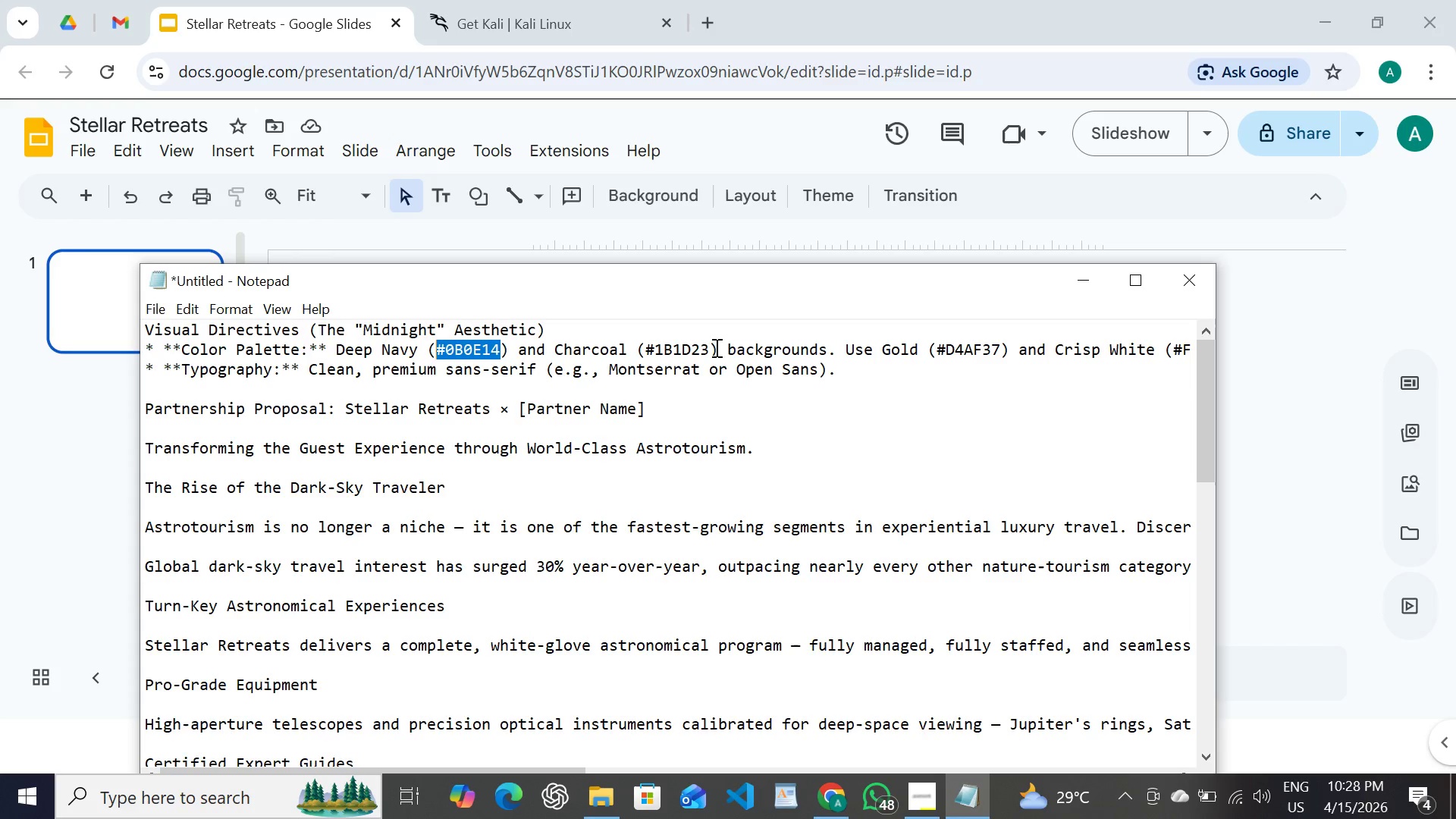 
wait(8.59)
 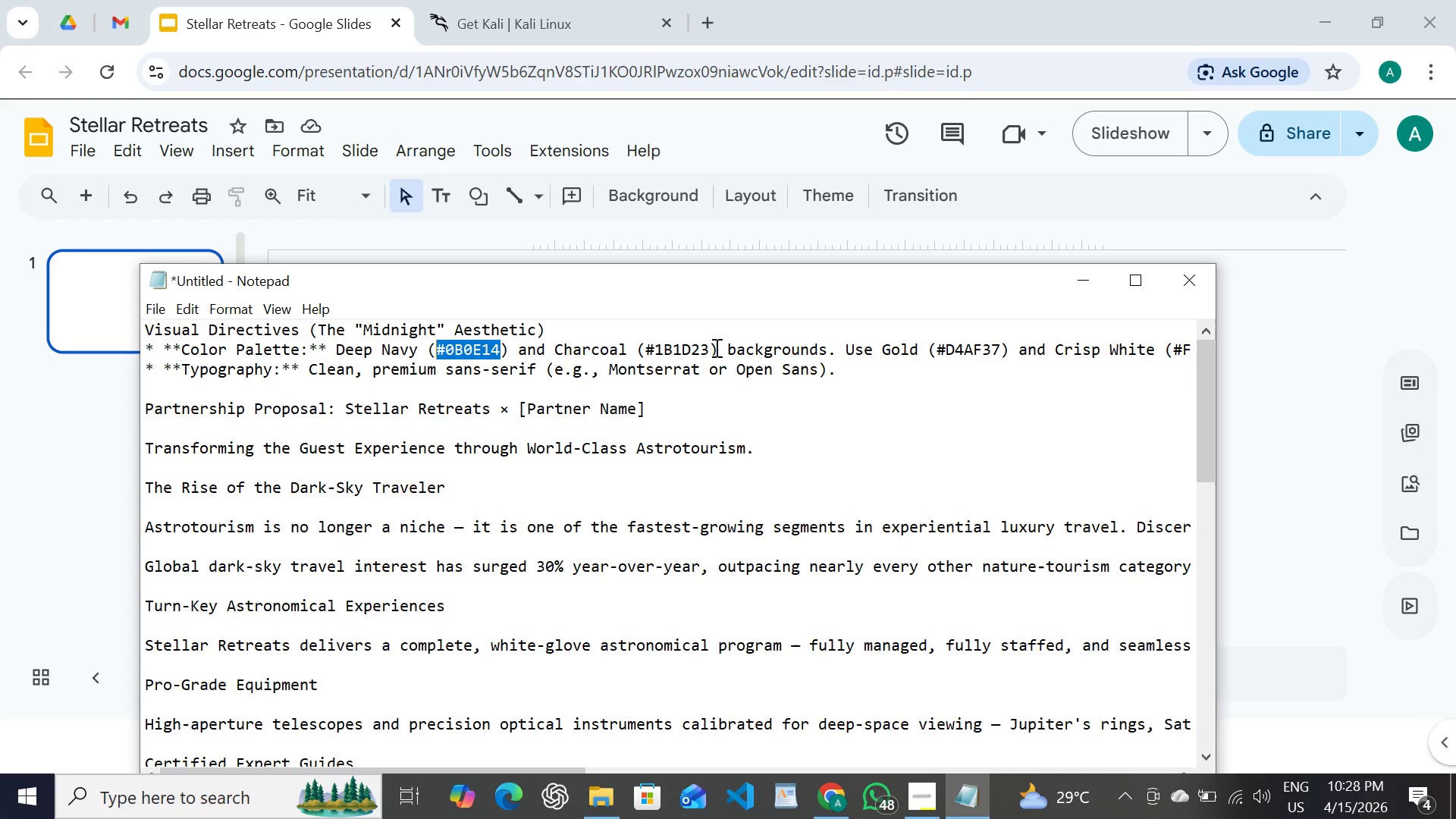 
left_click_drag(start_coordinate=[654, 350], to_coordinate=[706, 343])
 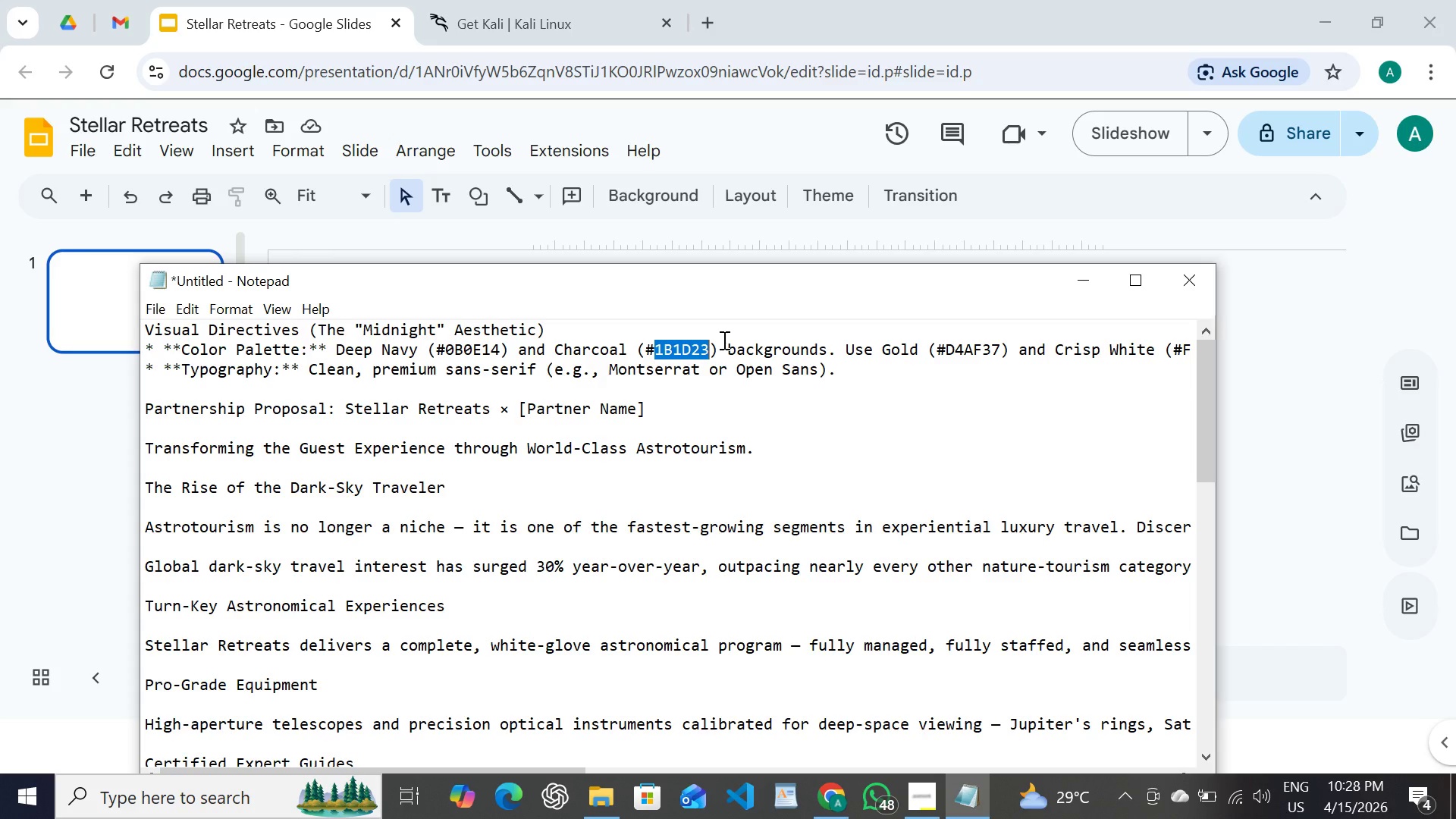 
key(Control+C)
 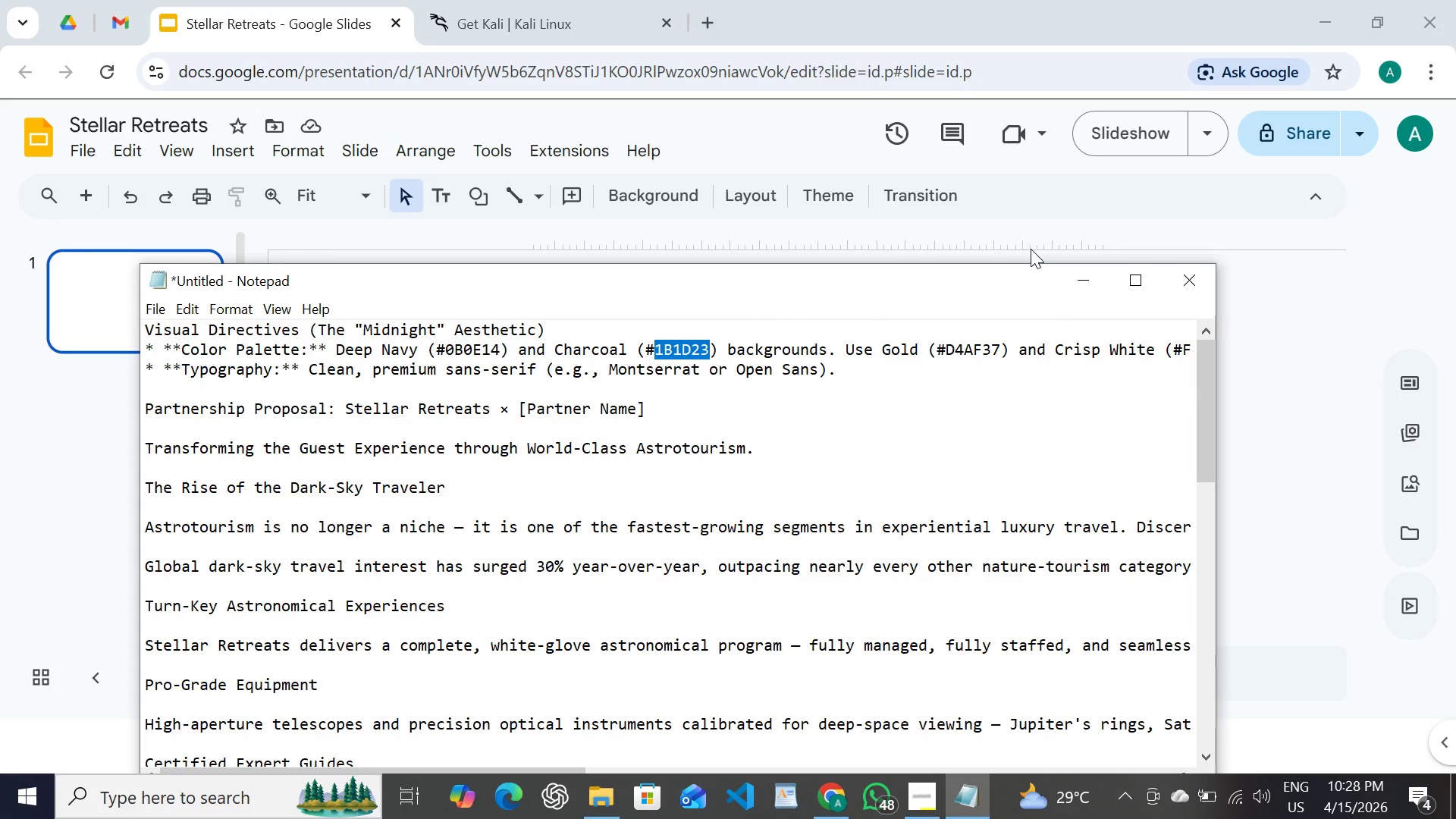 
left_click([1080, 275])
 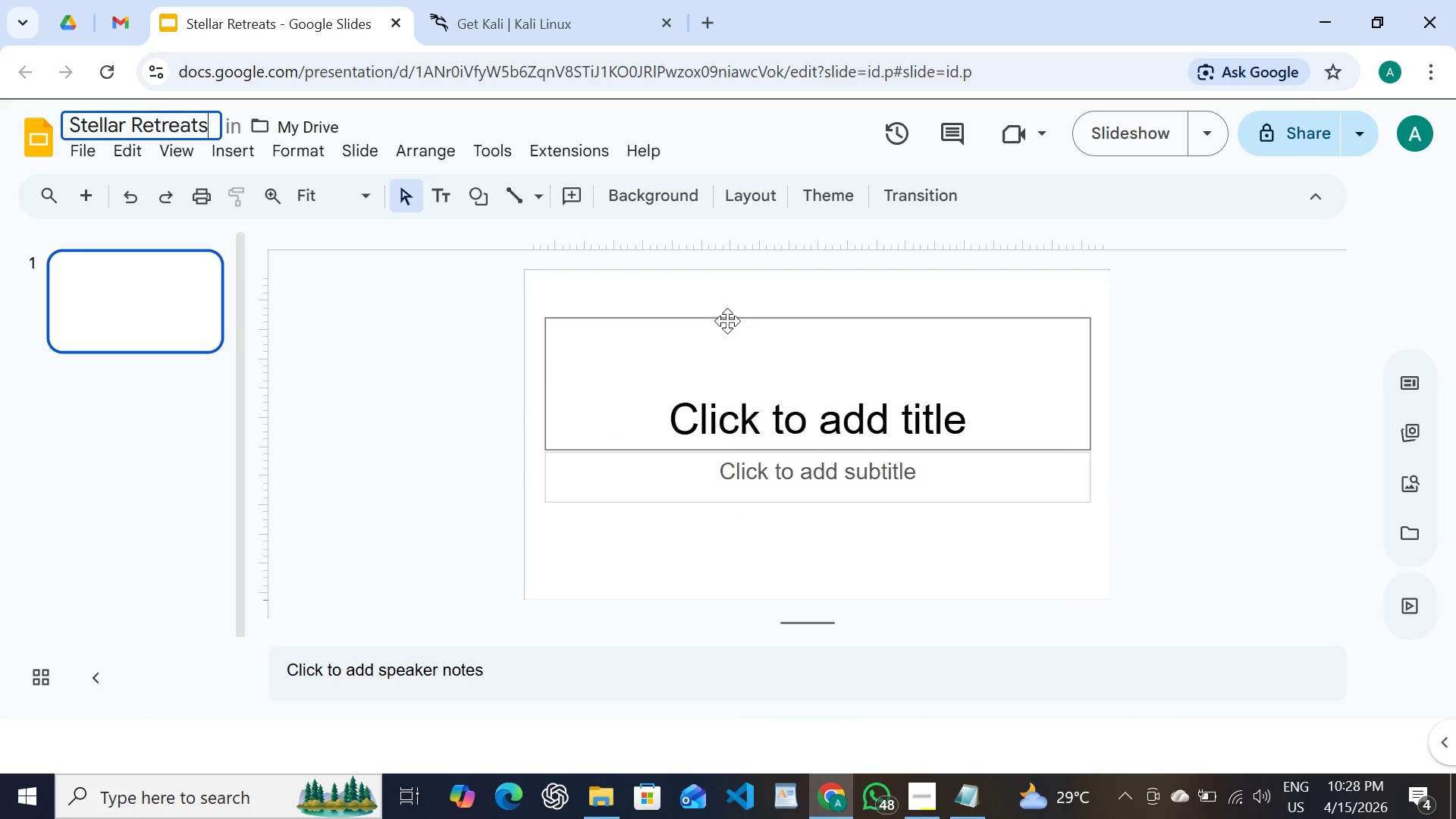 
left_click([731, 316])
 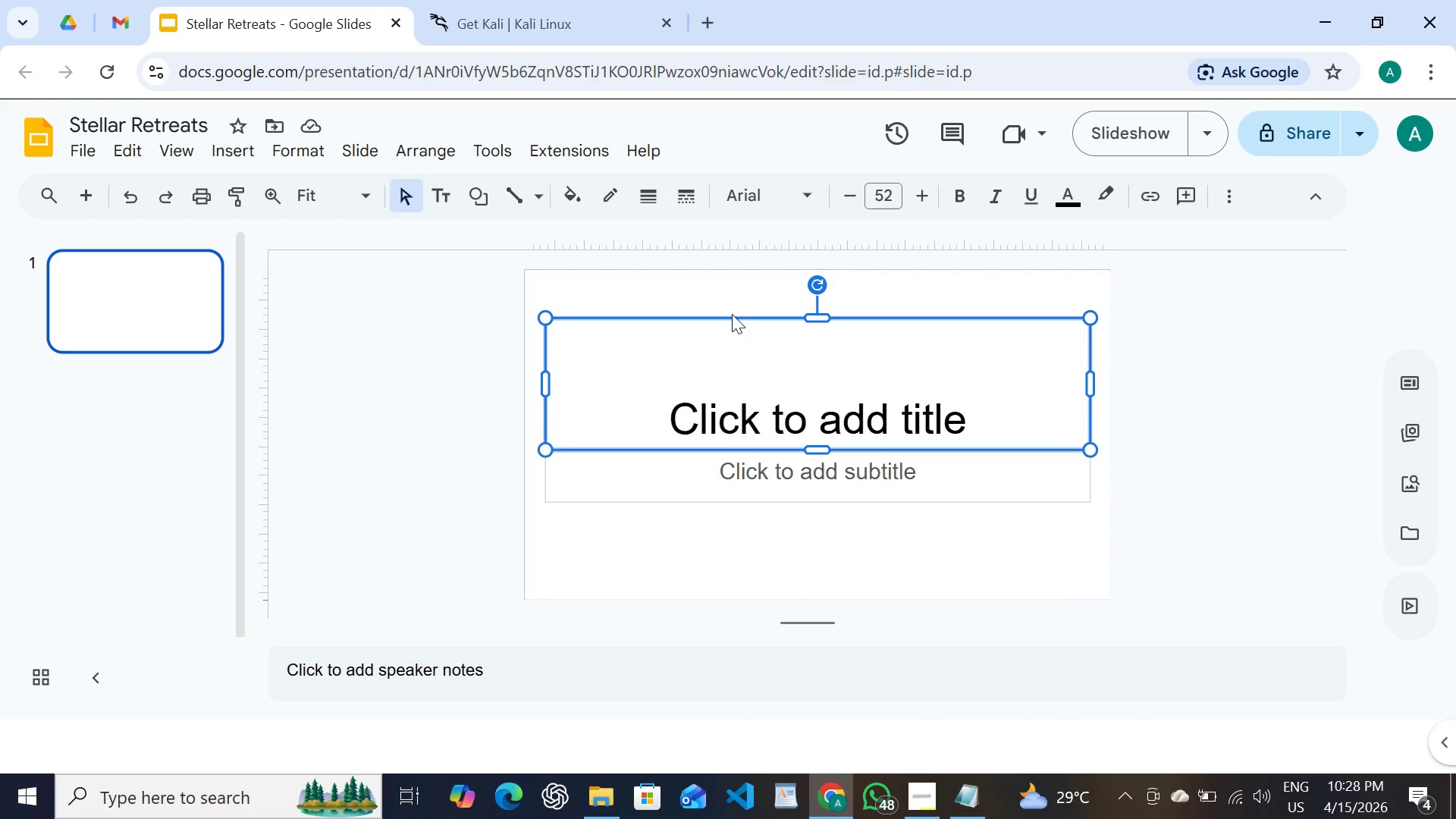 
key(Backspace)
 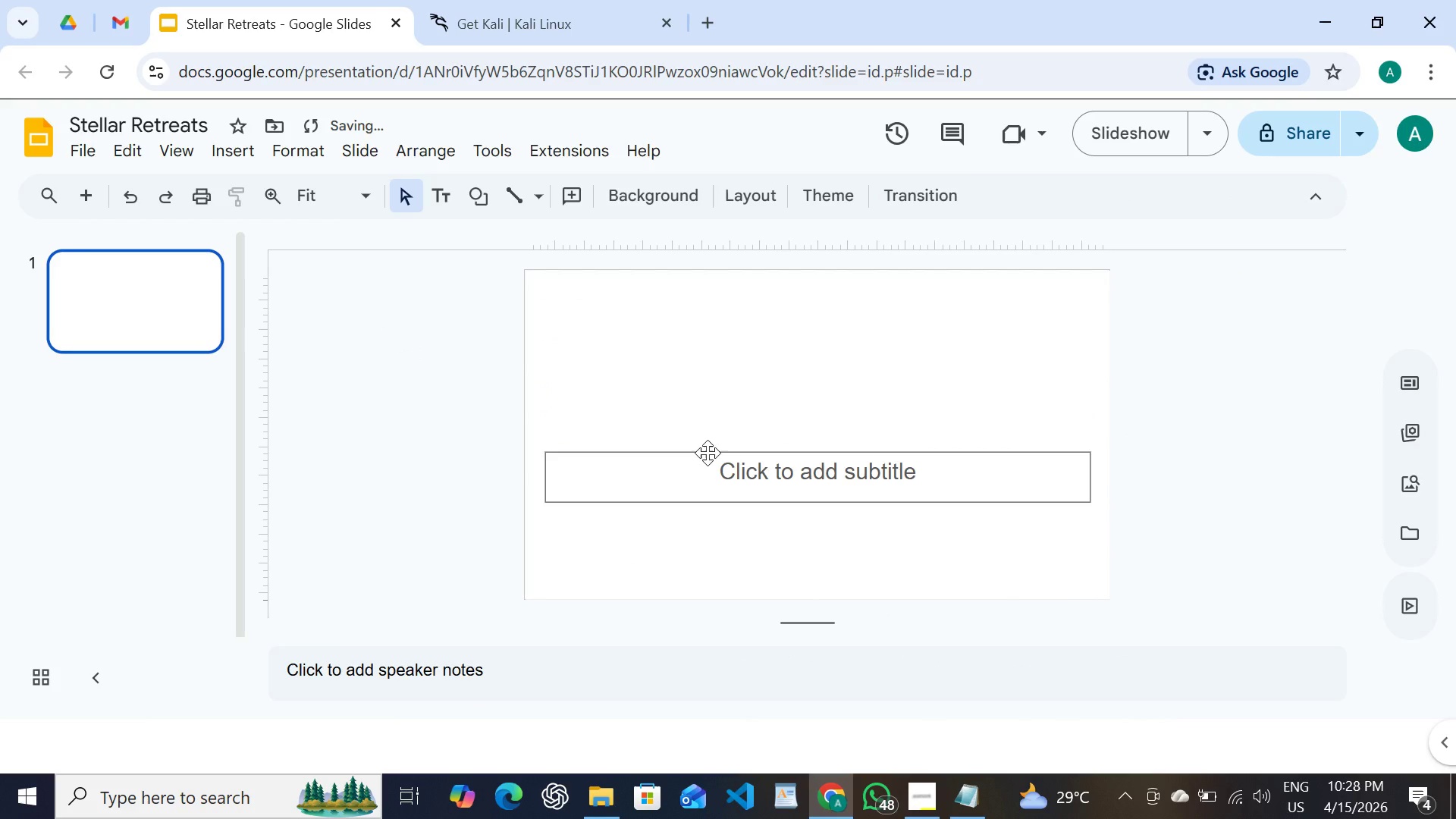 
left_click([708, 453])
 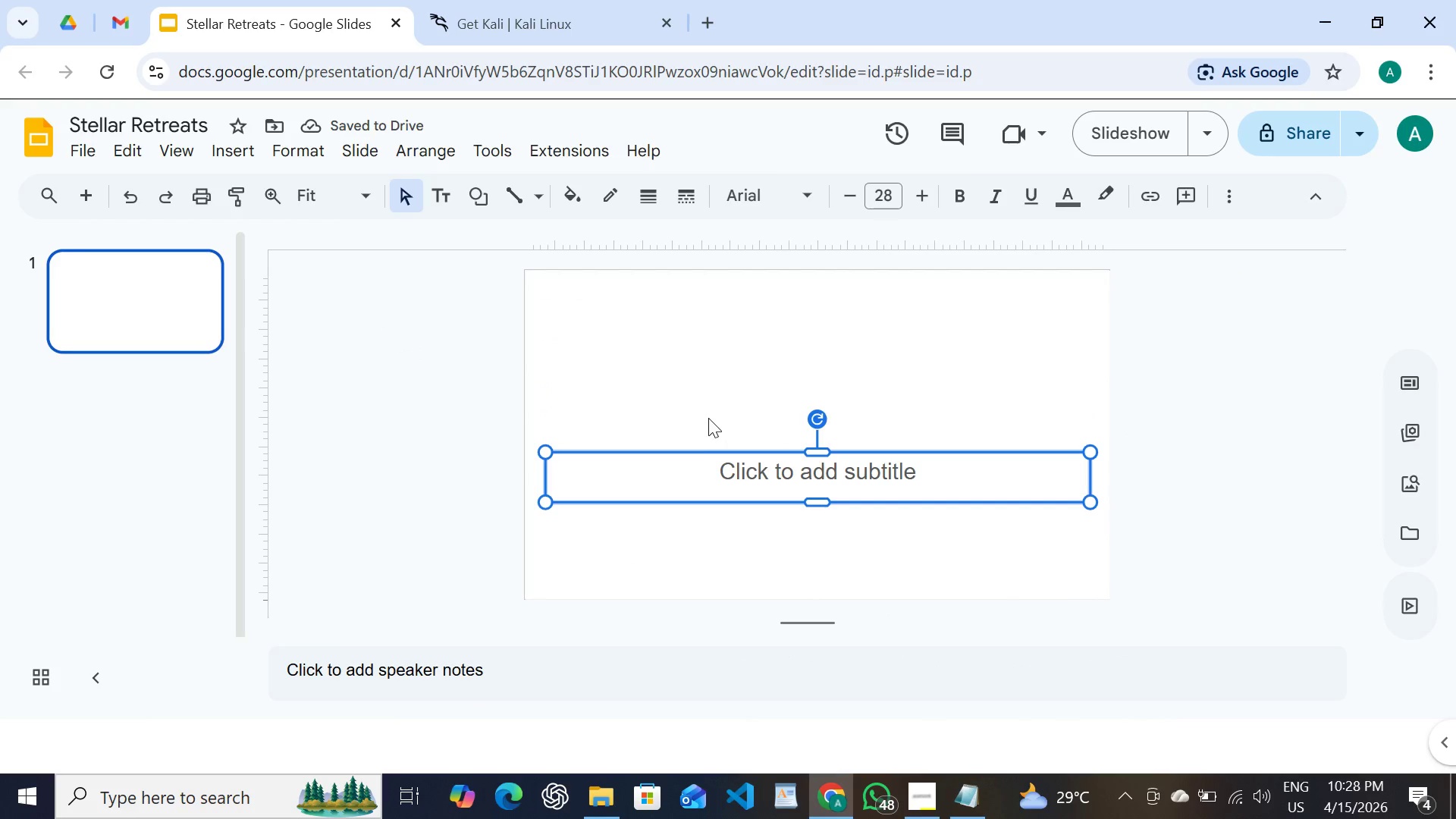 
key(Backspace)
 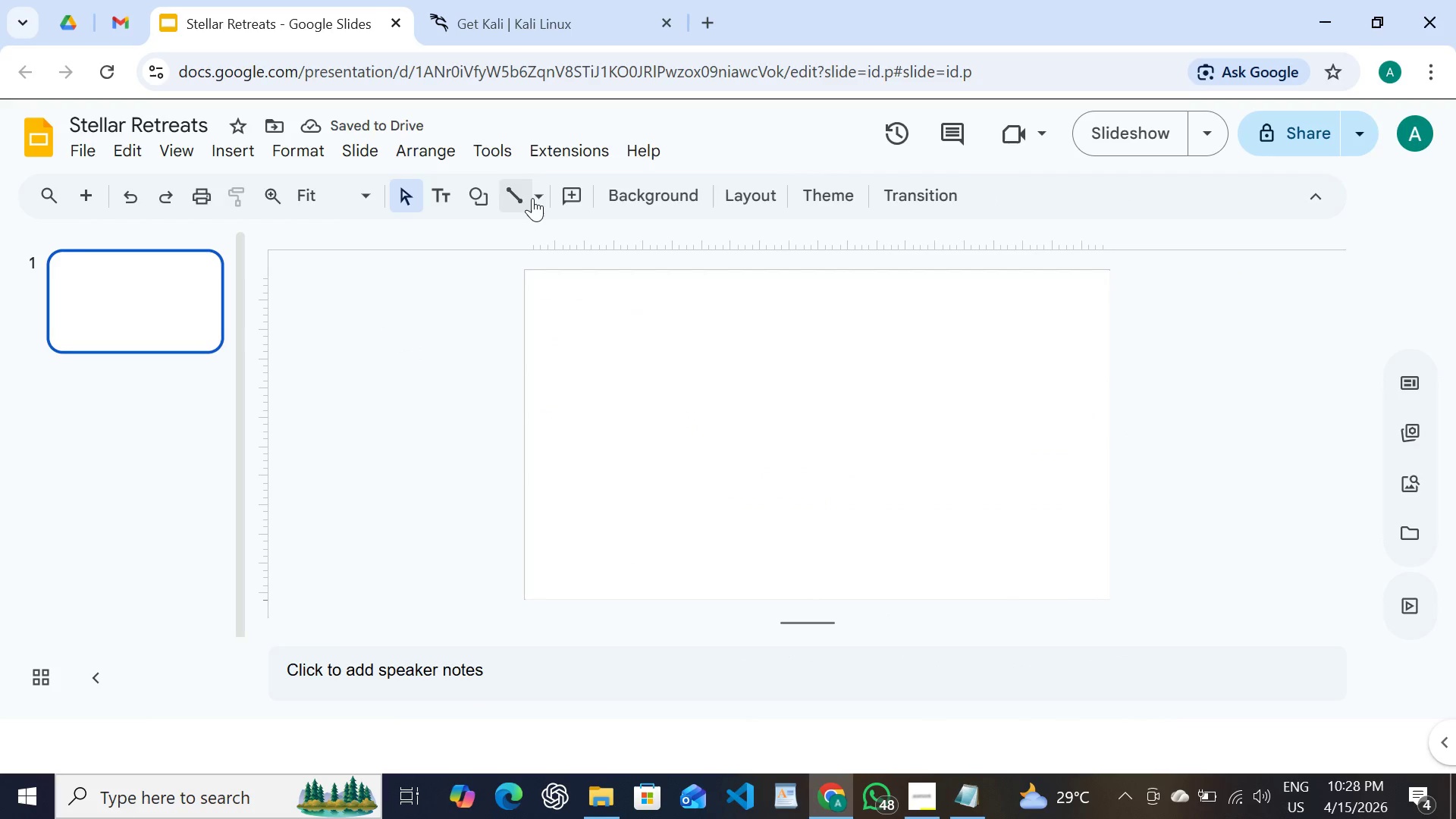 
left_click([611, 275])
 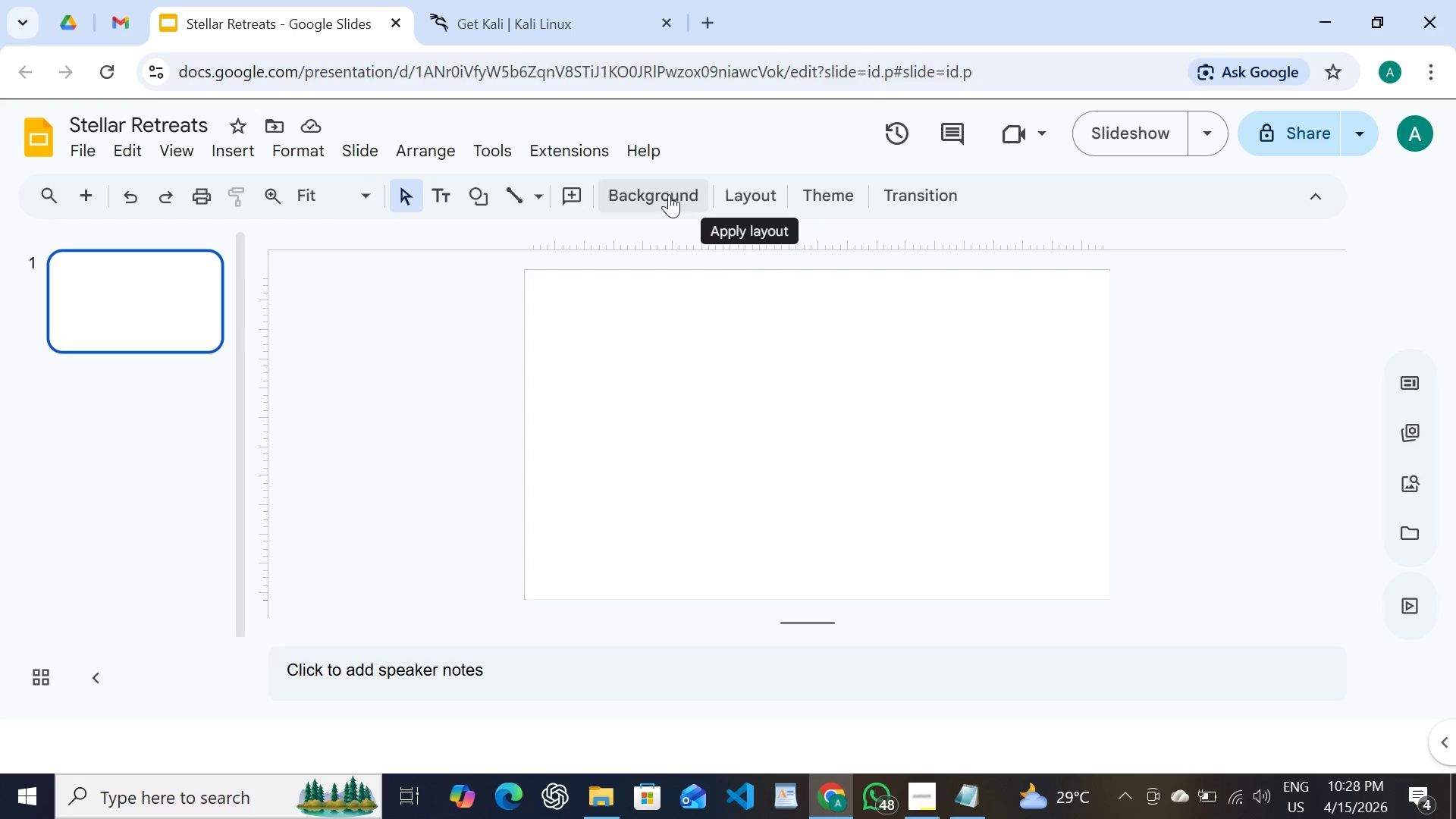 
left_click([656, 189])
 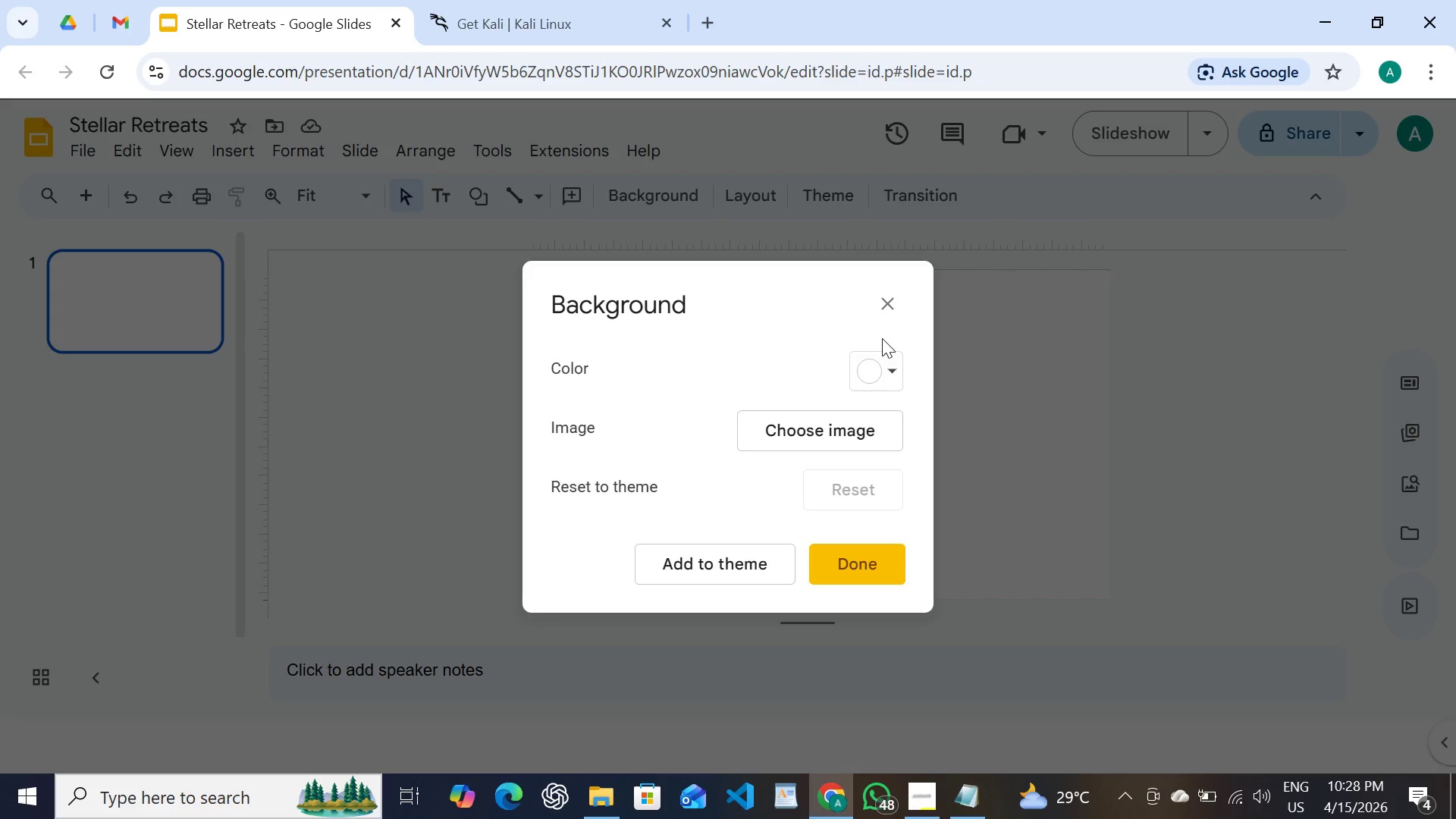 
left_click([894, 362])
 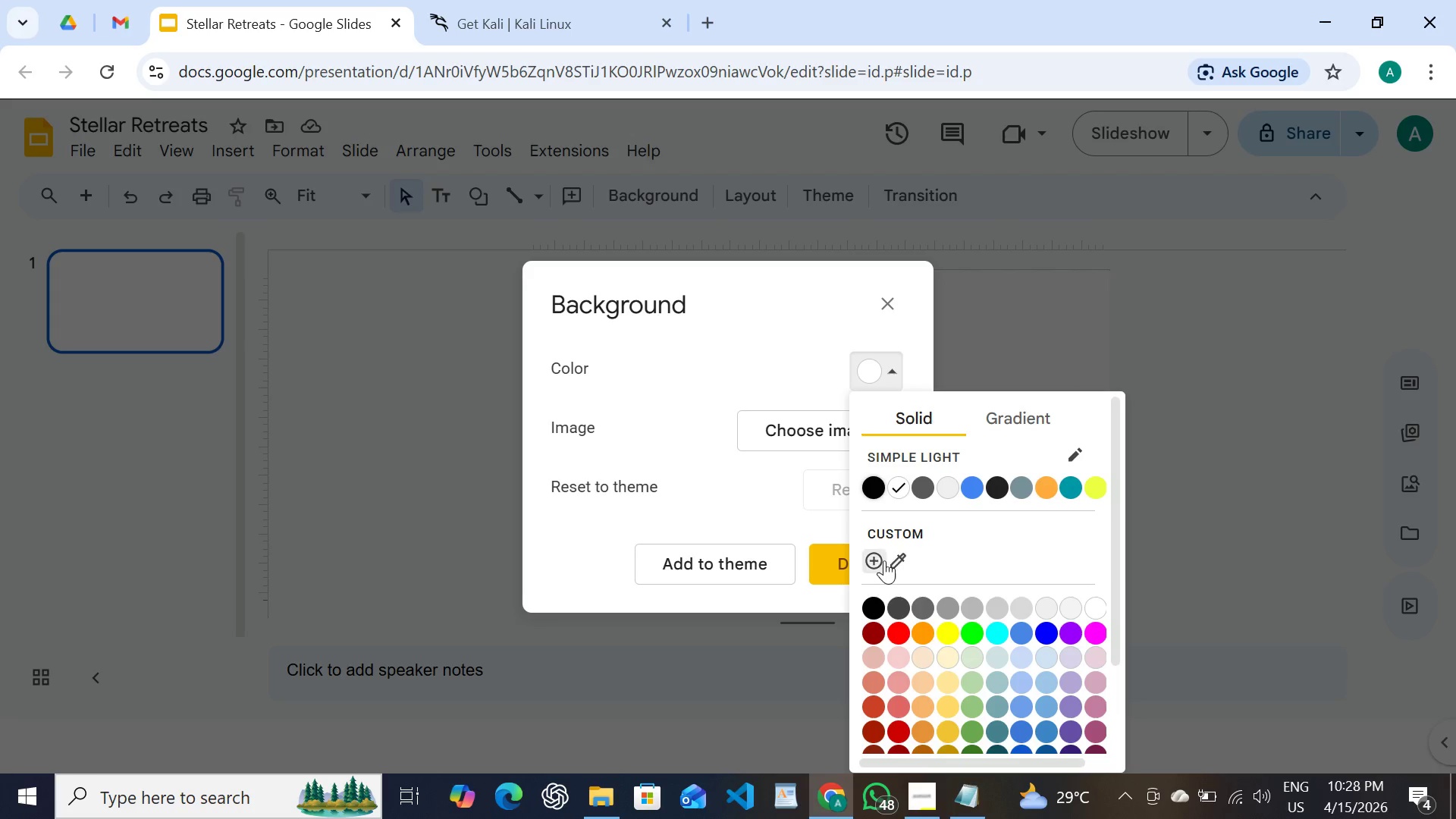 
left_click([876, 557])
 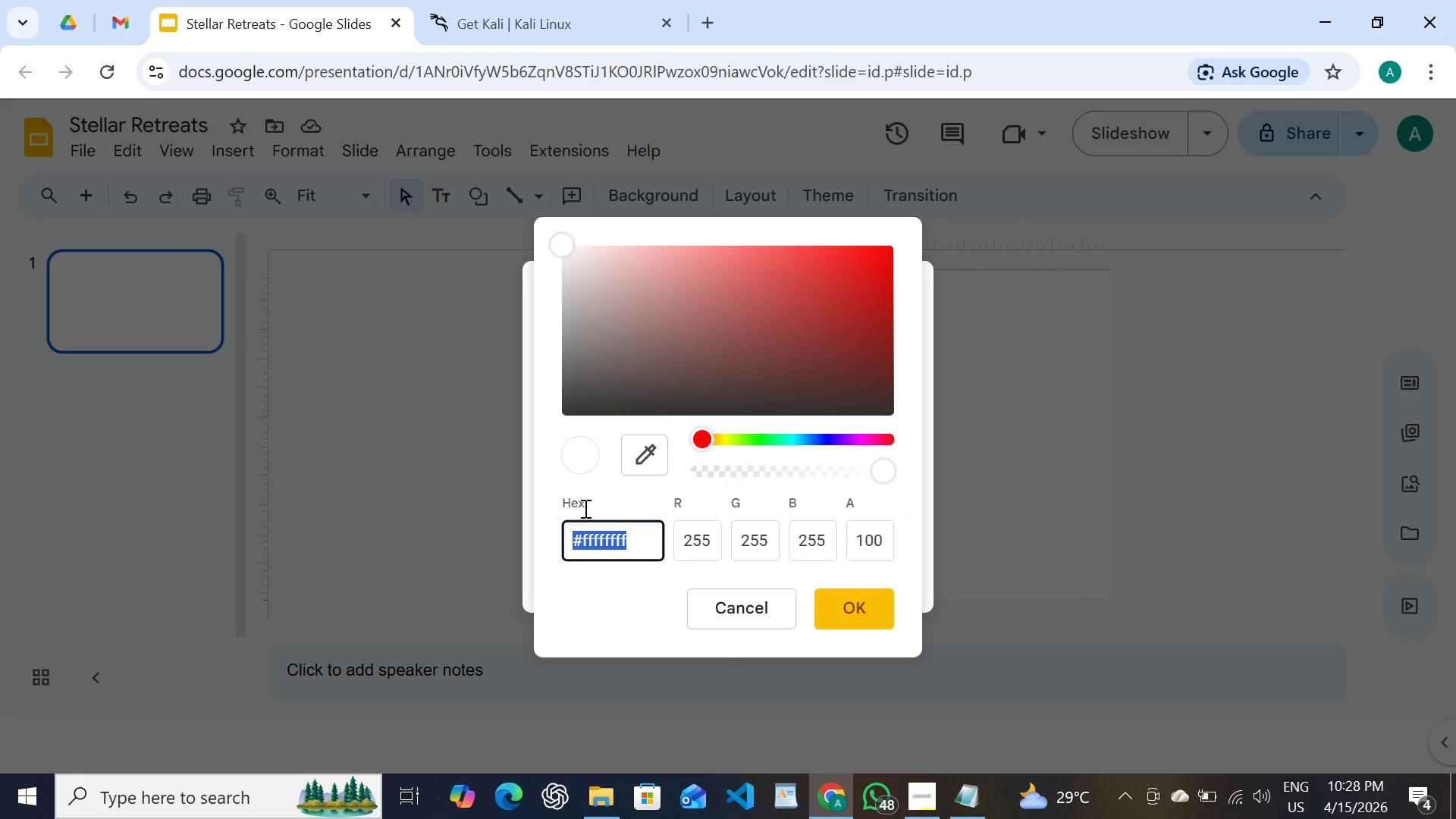 
key(Control+V)
 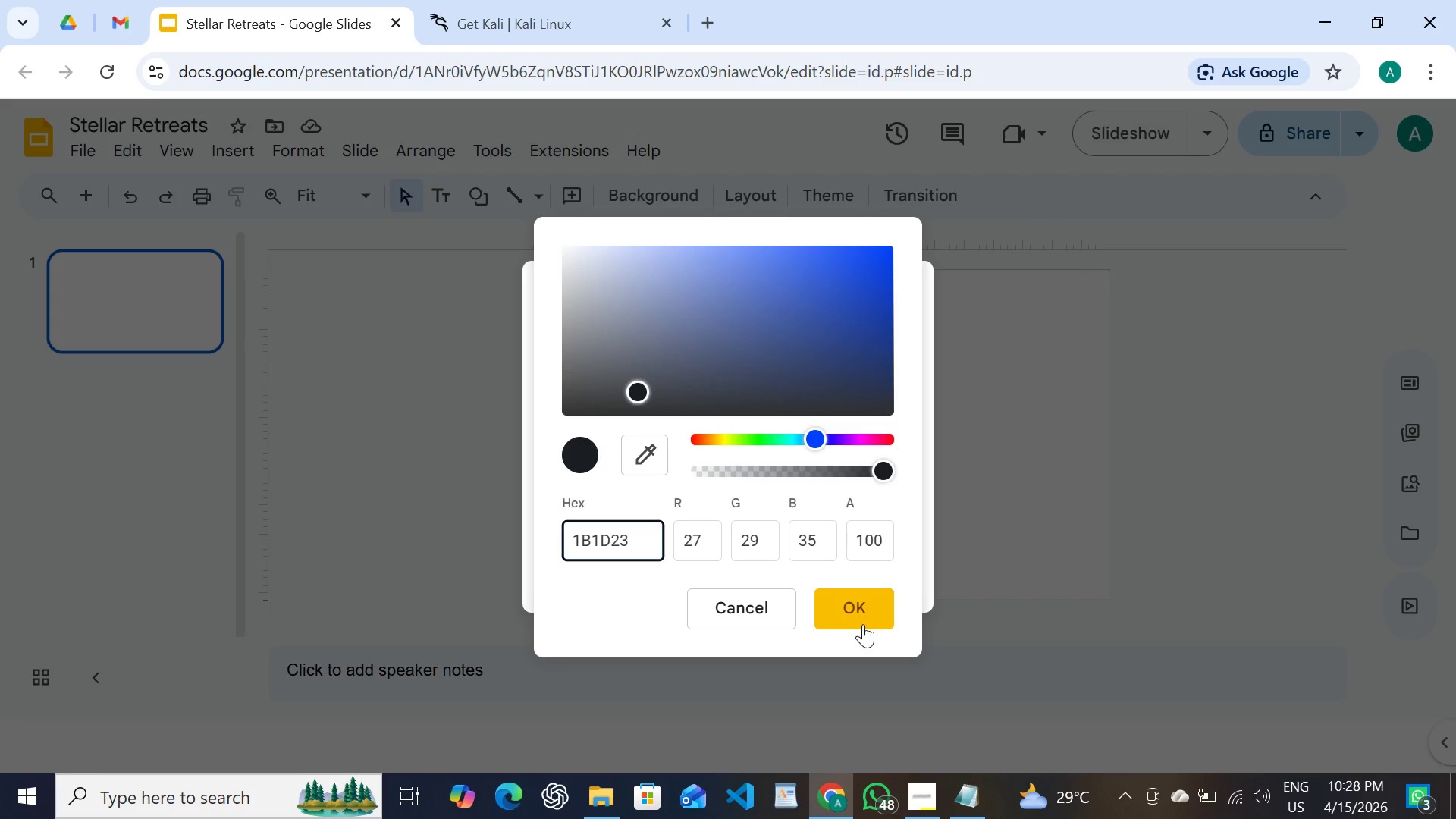 
left_click([863, 616])
 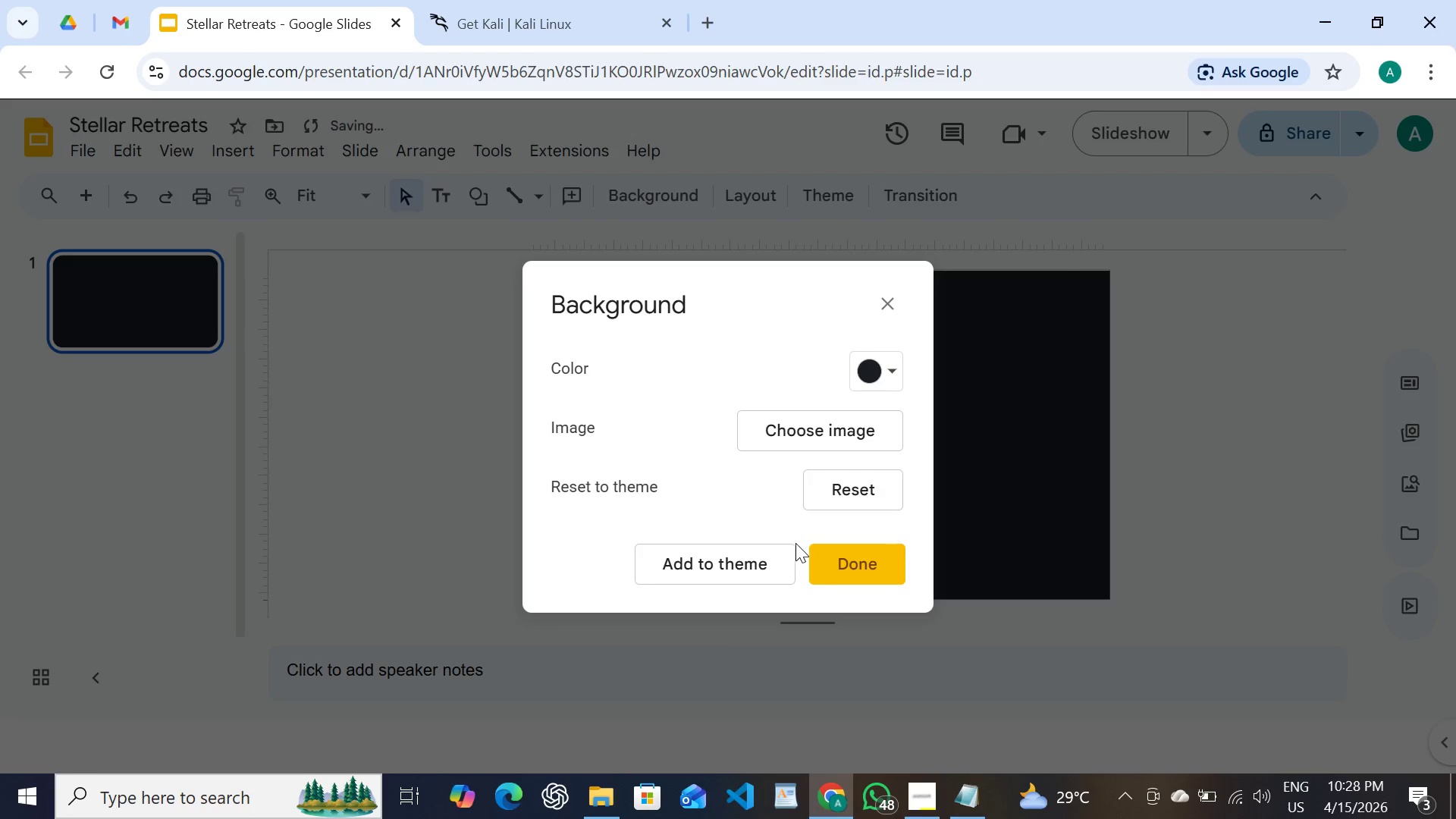 
left_click([836, 553])
 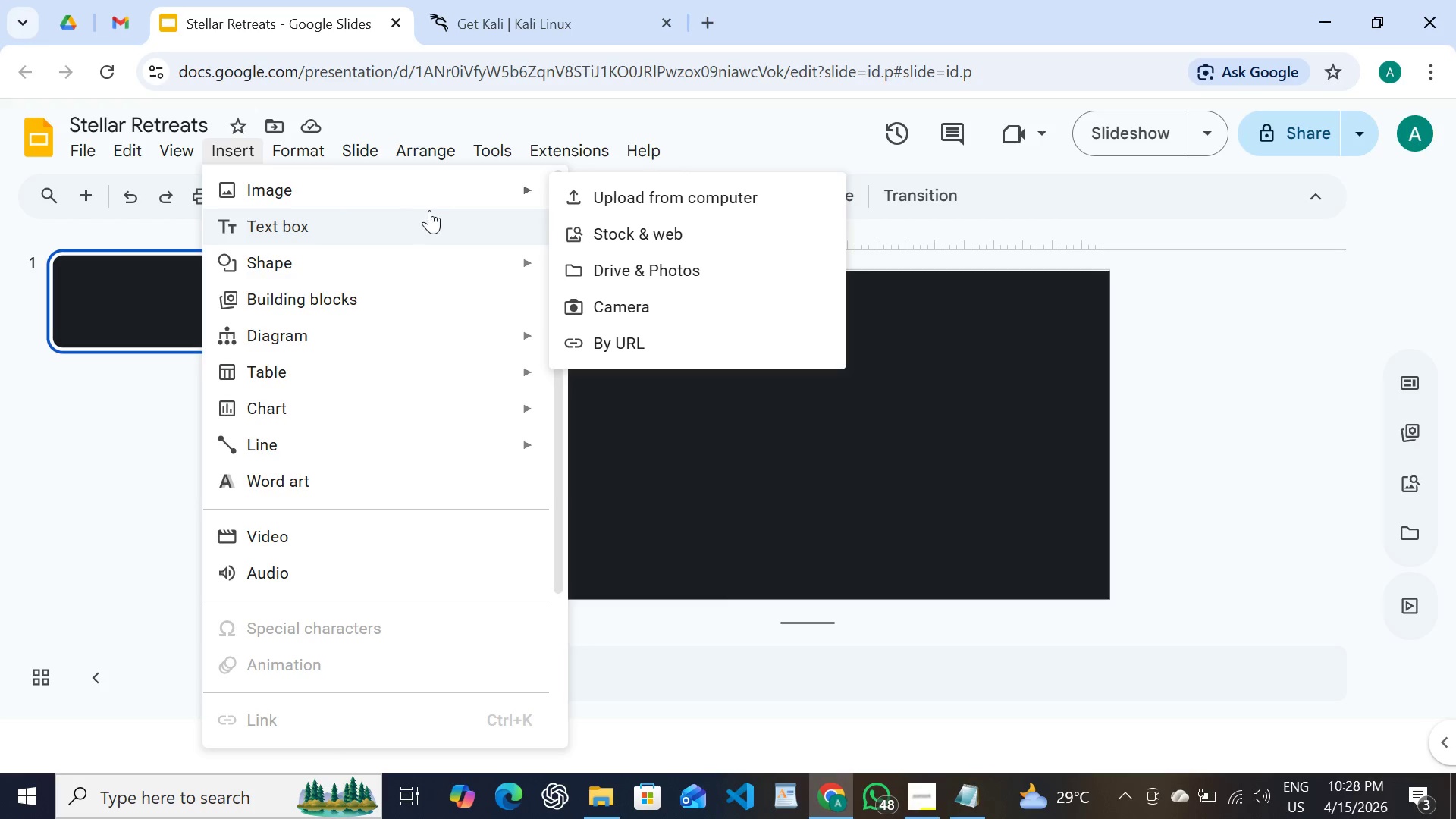 
wait(7.08)
 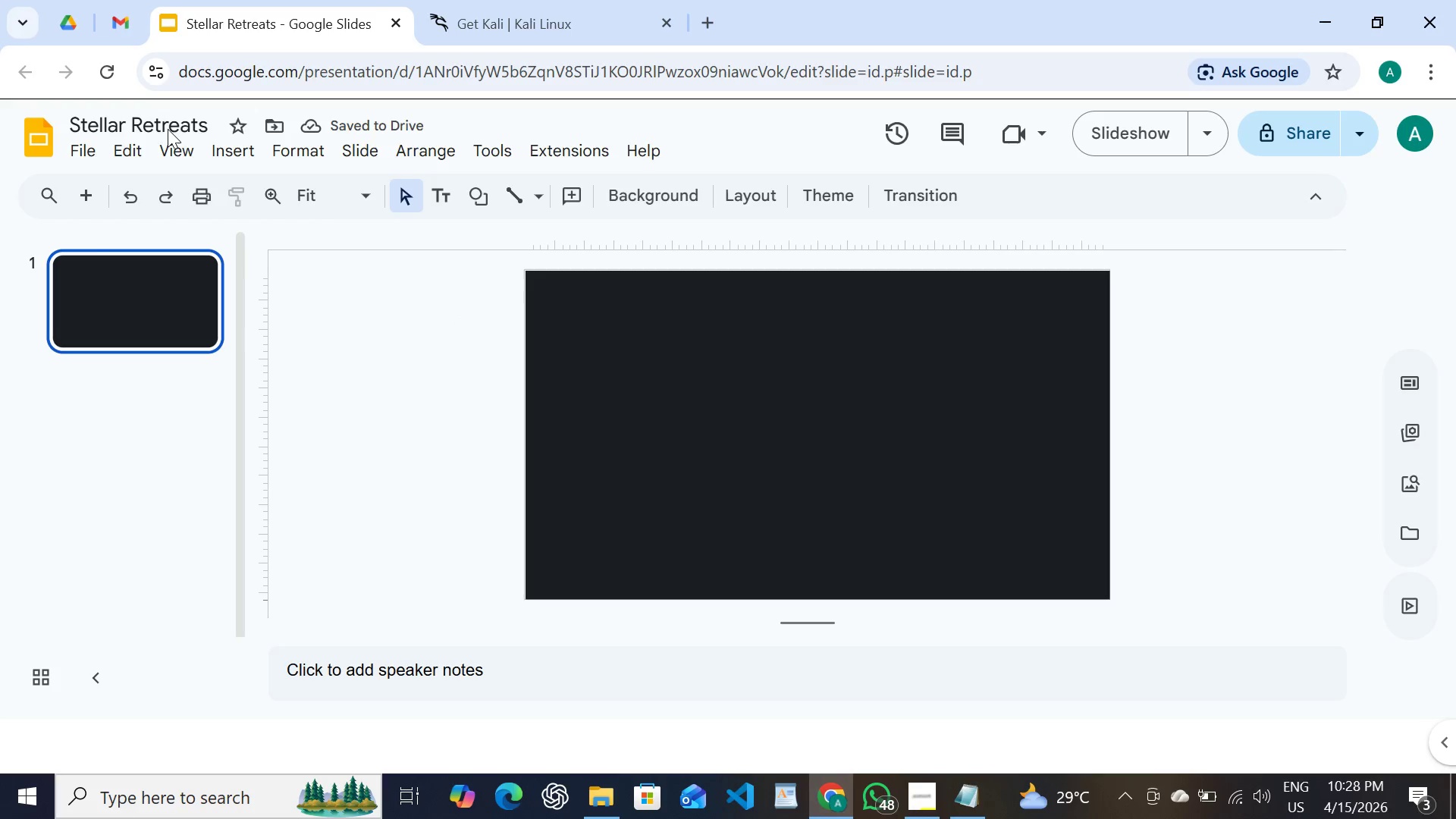 
left_click([595, 190])
 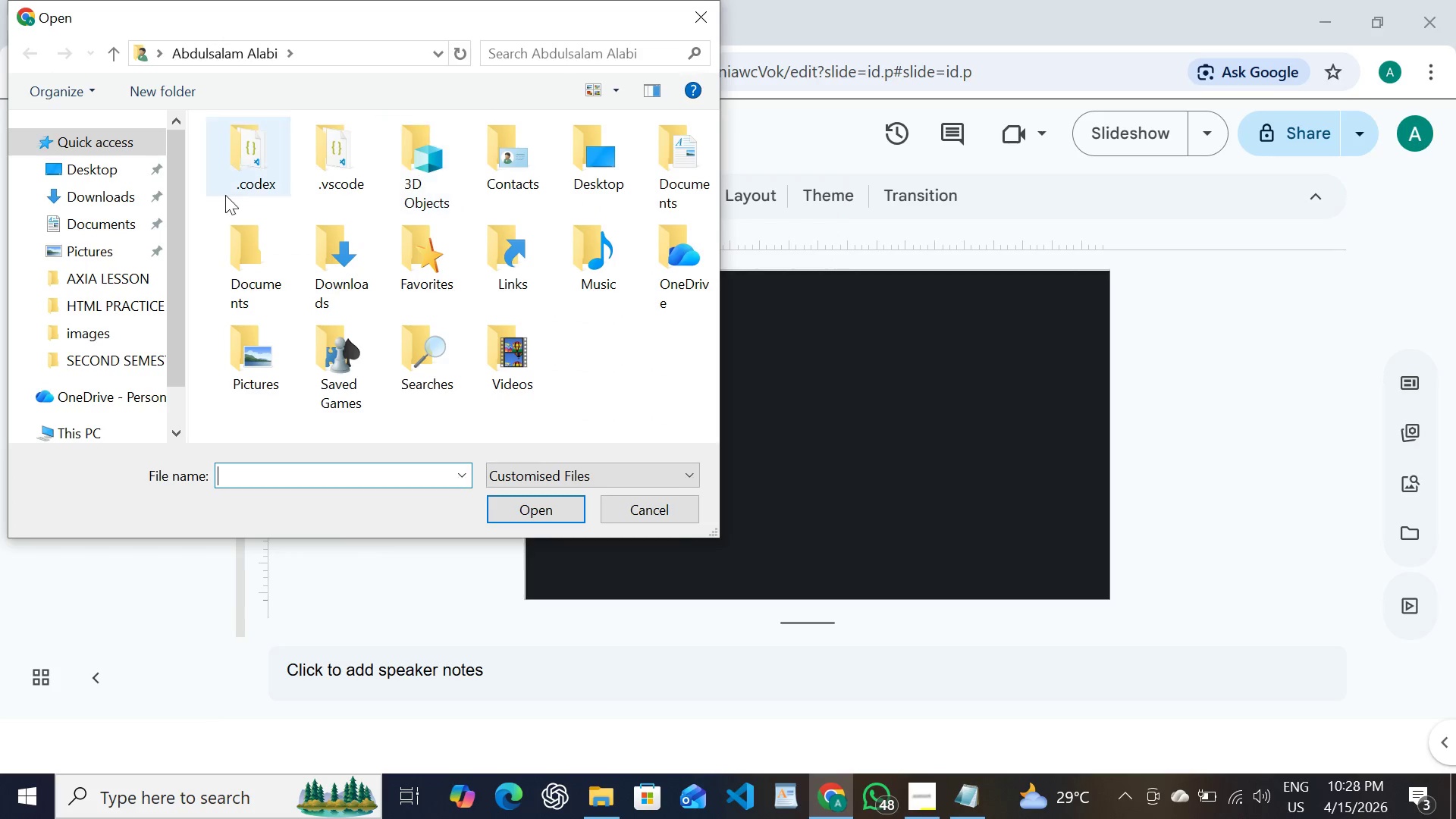 
left_click([108, 185])
 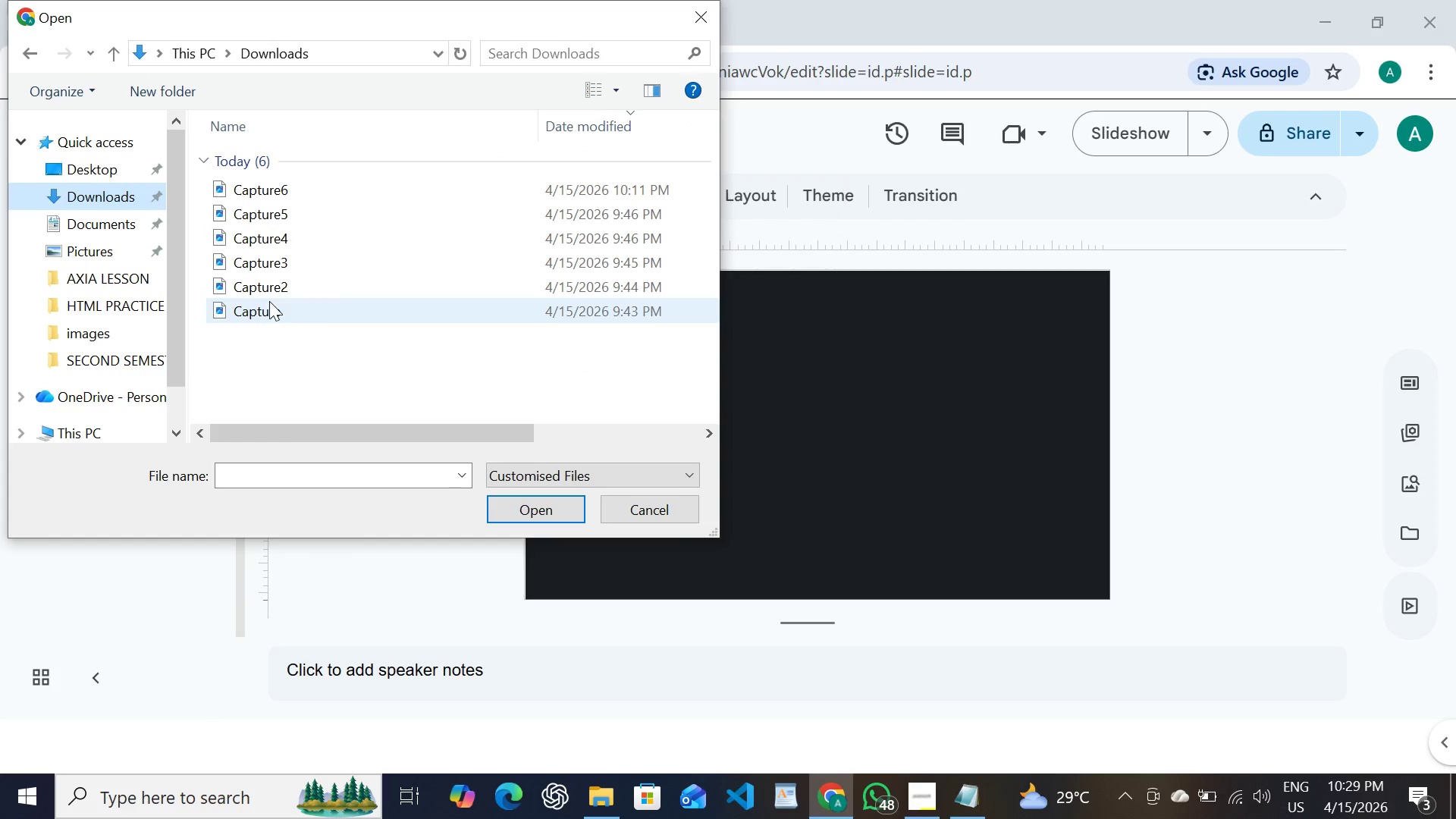 
double_click([269, 301])
 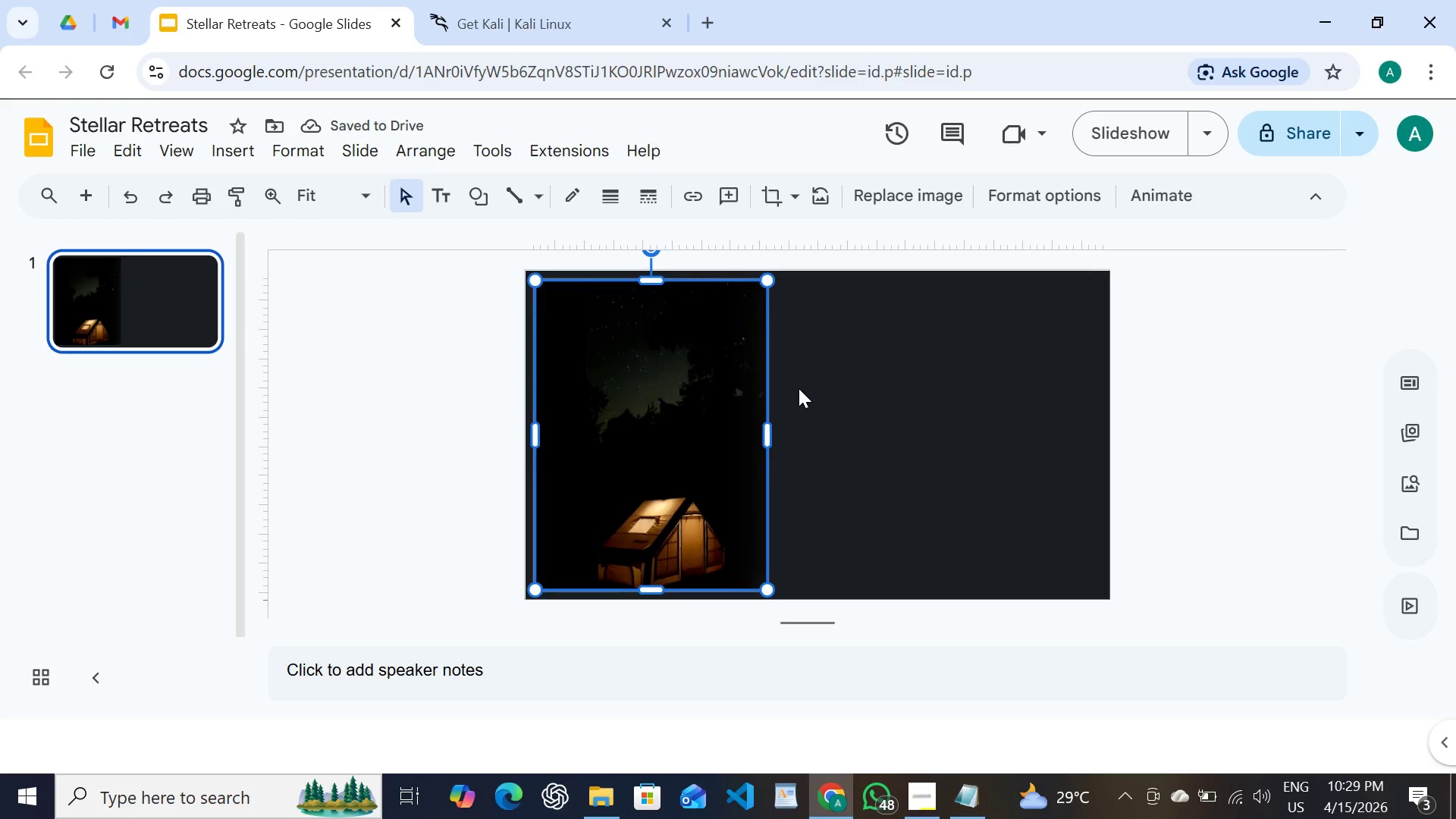 
wait(9.3)
 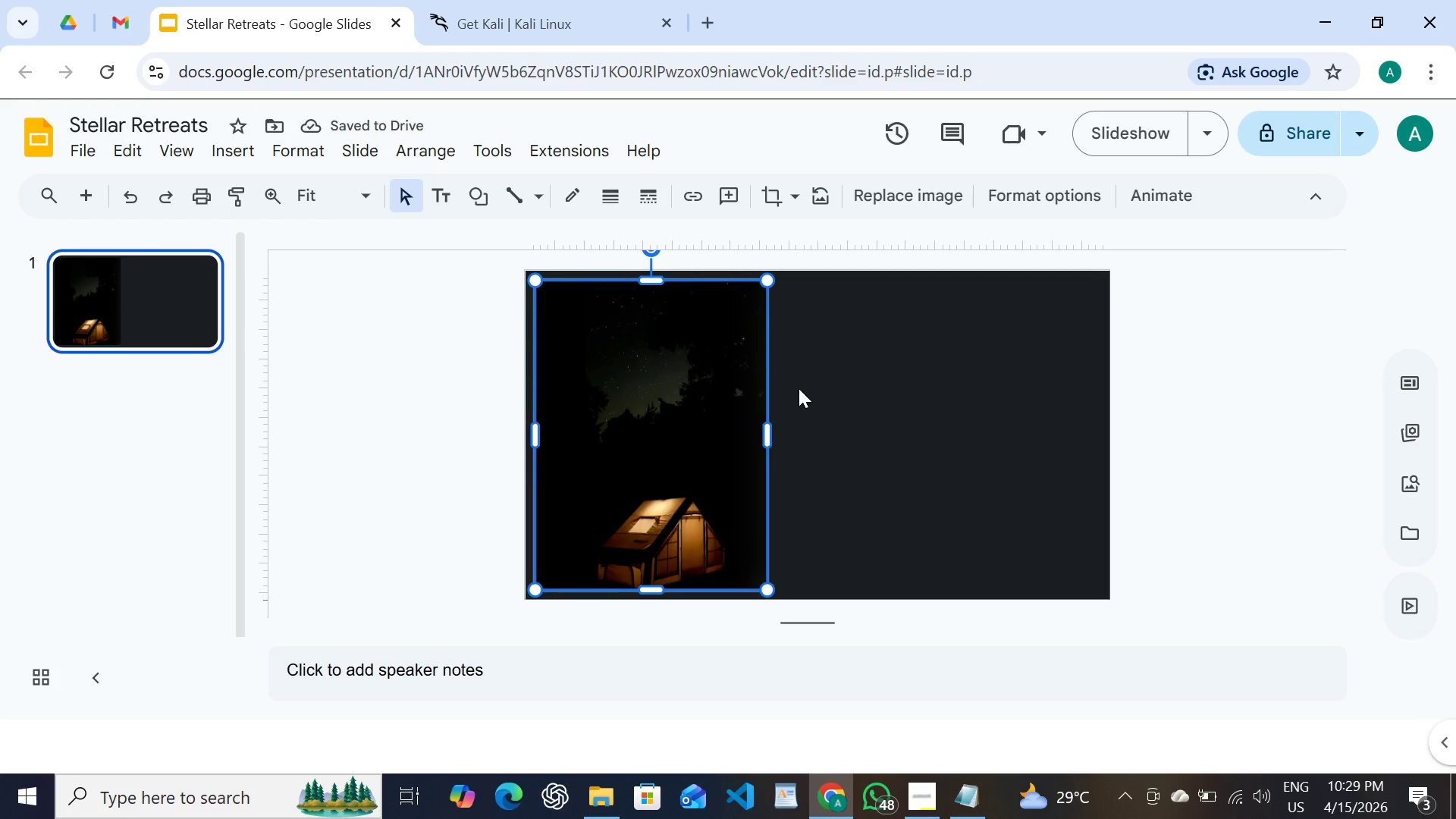 
left_click([1455, 818])
 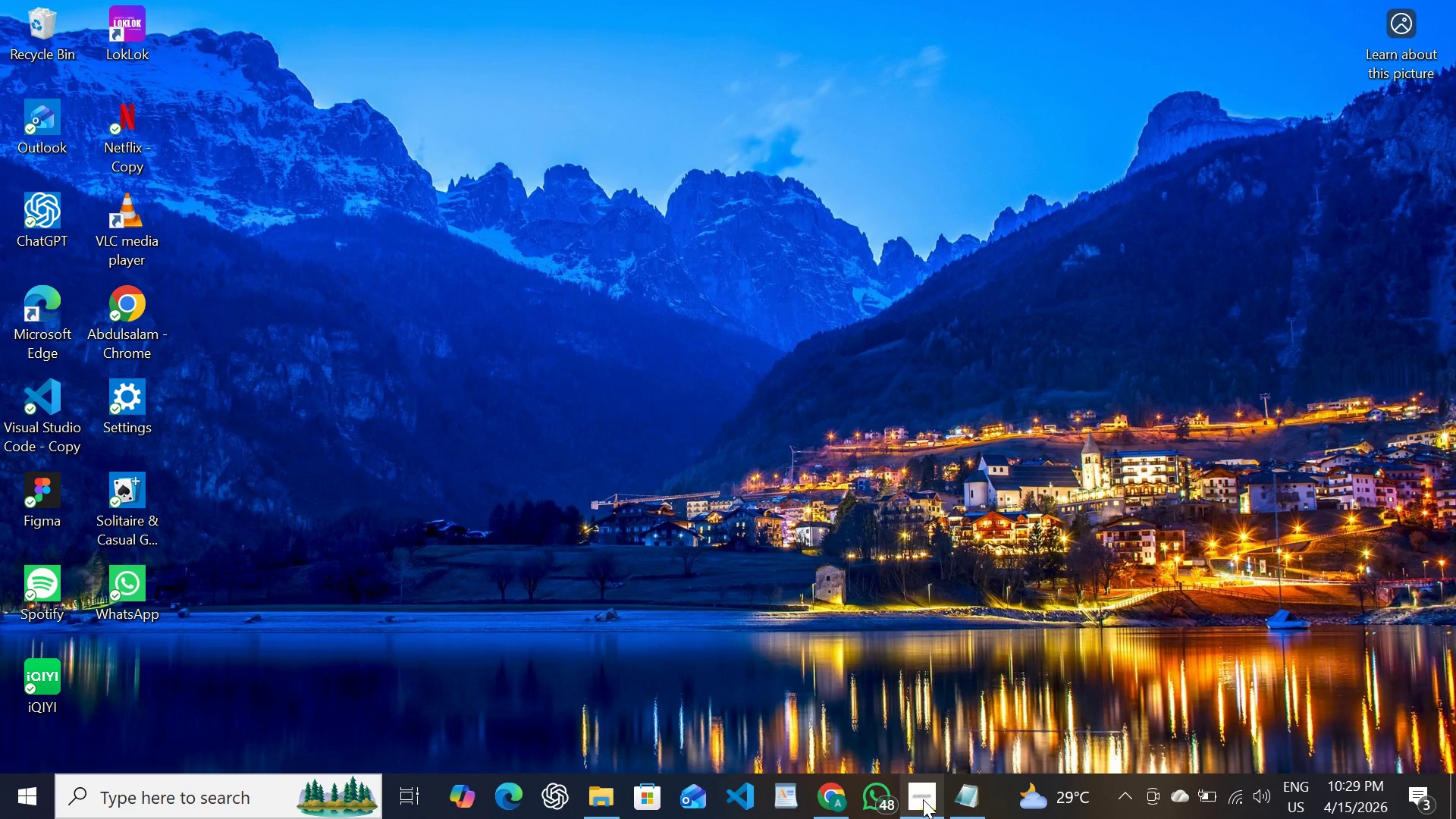 
left_click([922, 799])